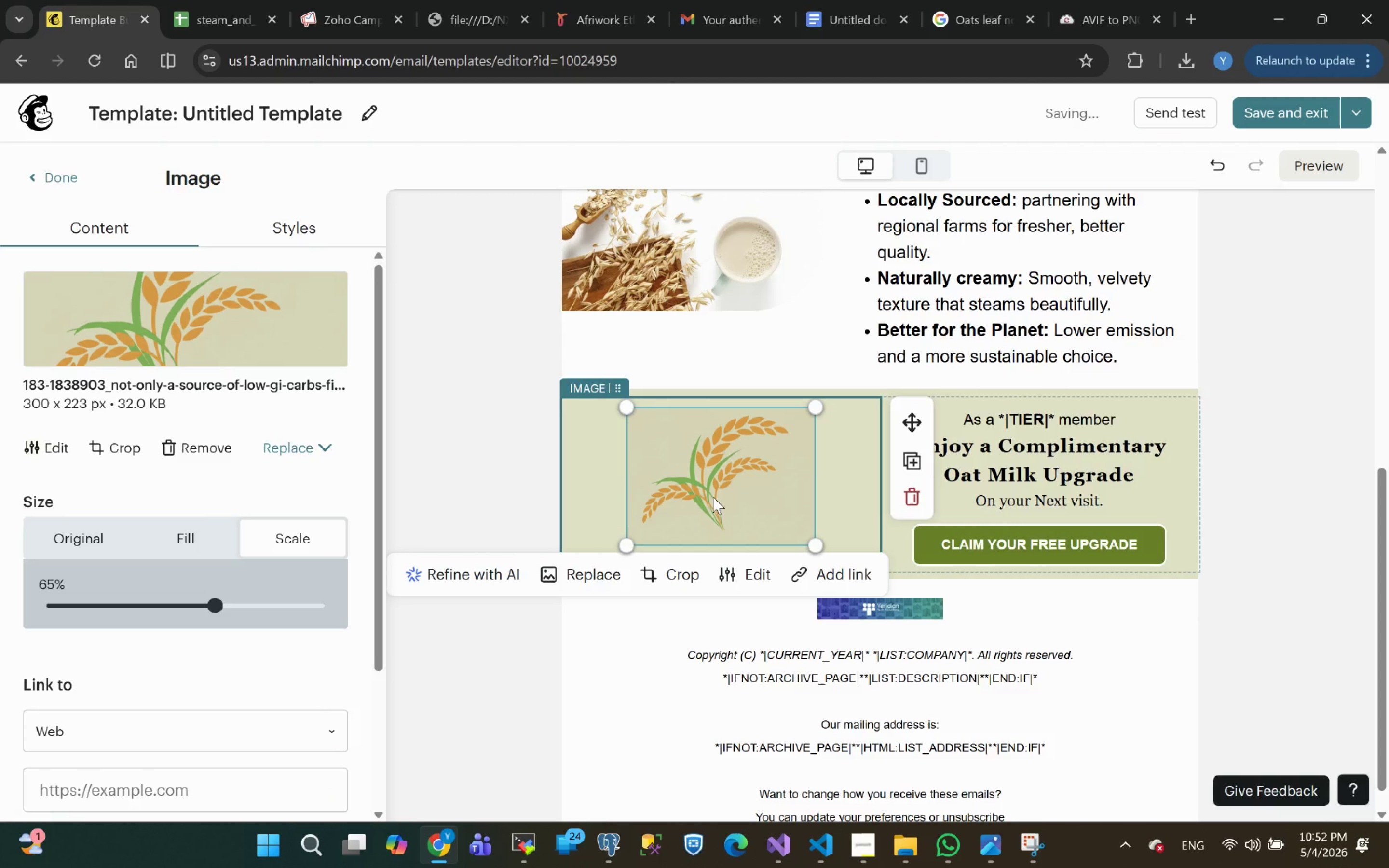 
left_click([595, 471])
 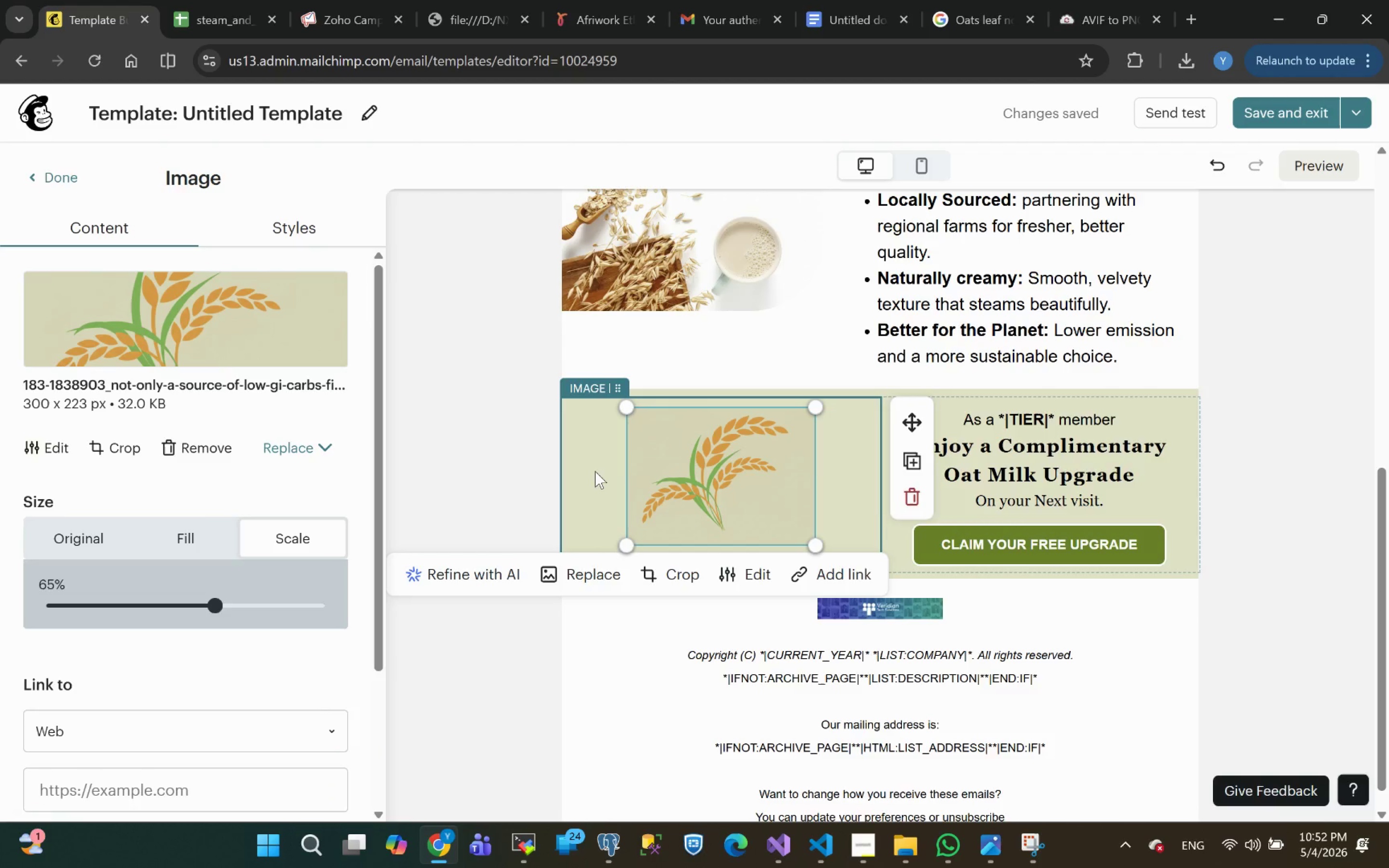 
left_click([595, 471])
 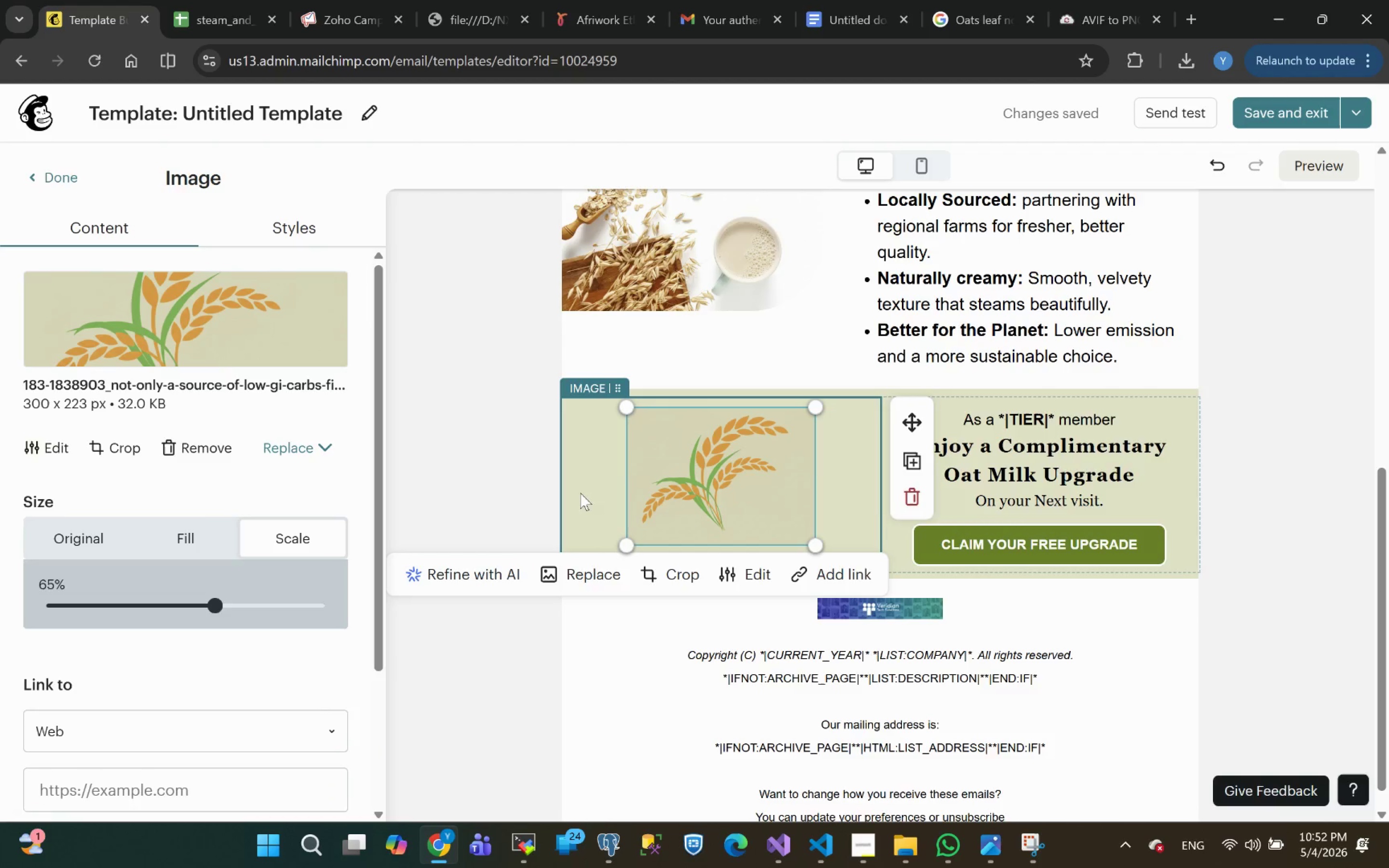 
left_click([579, 497])
 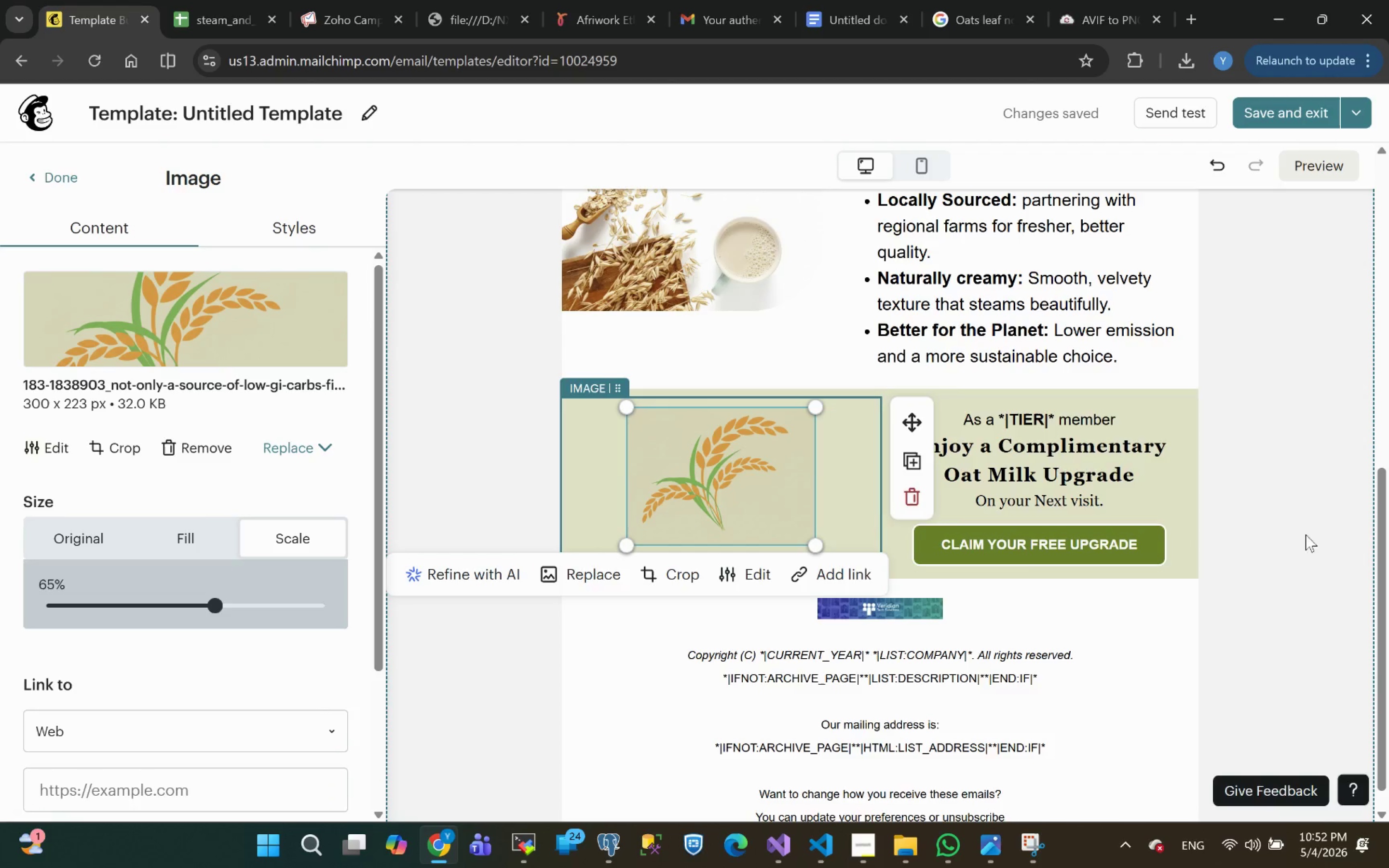 
left_click([1287, 538])
 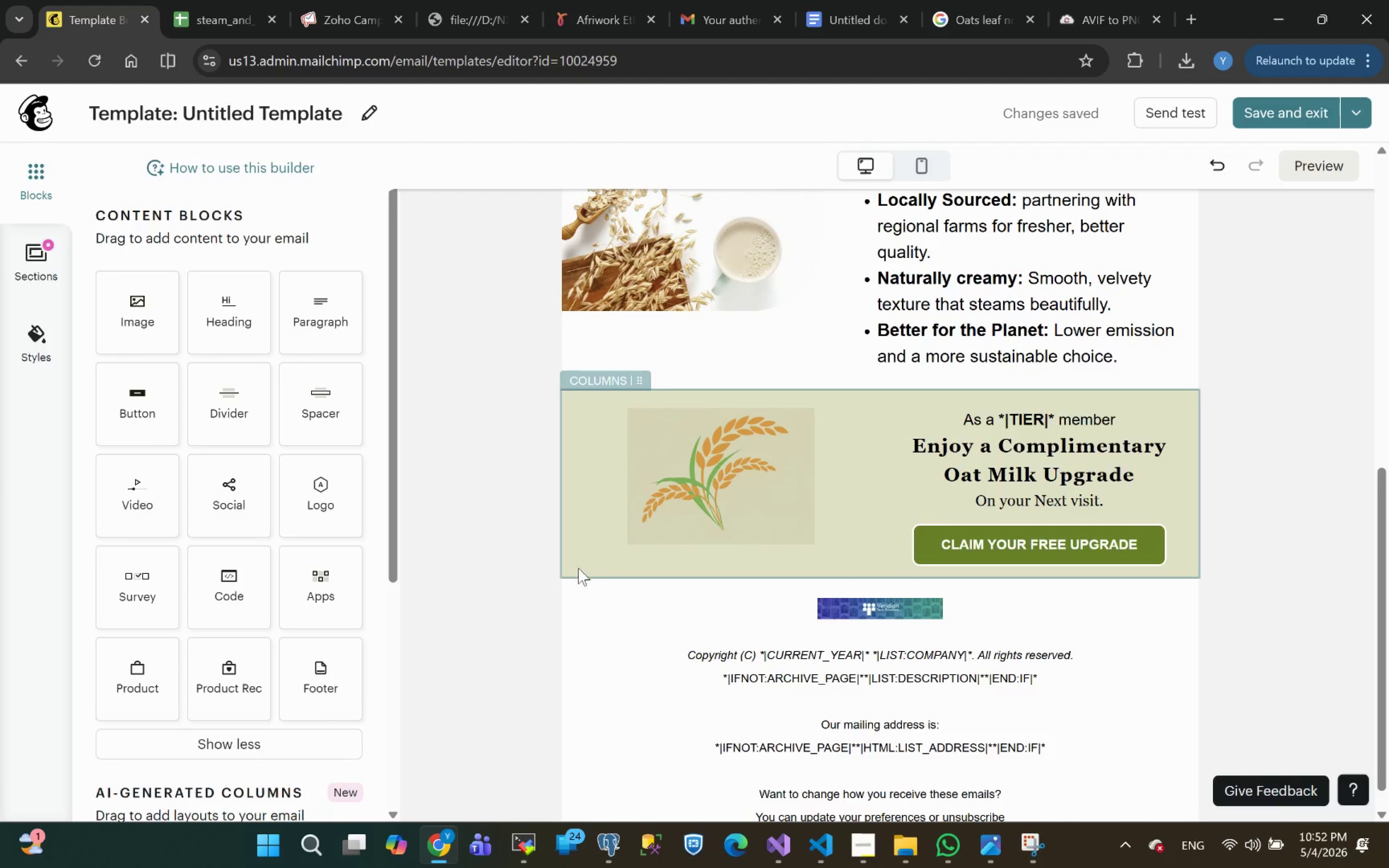 
left_click([572, 572])
 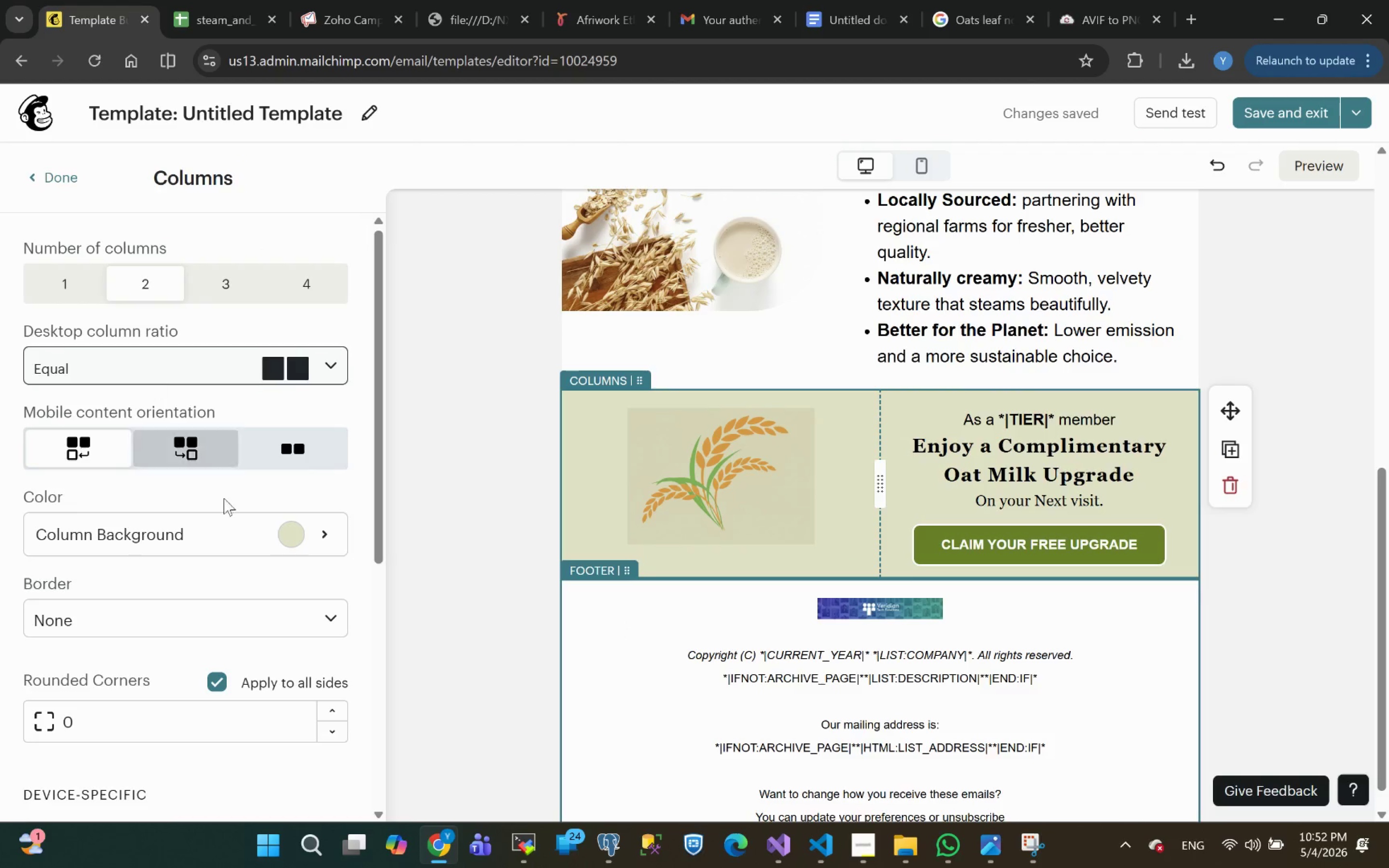 
left_click([289, 539])
 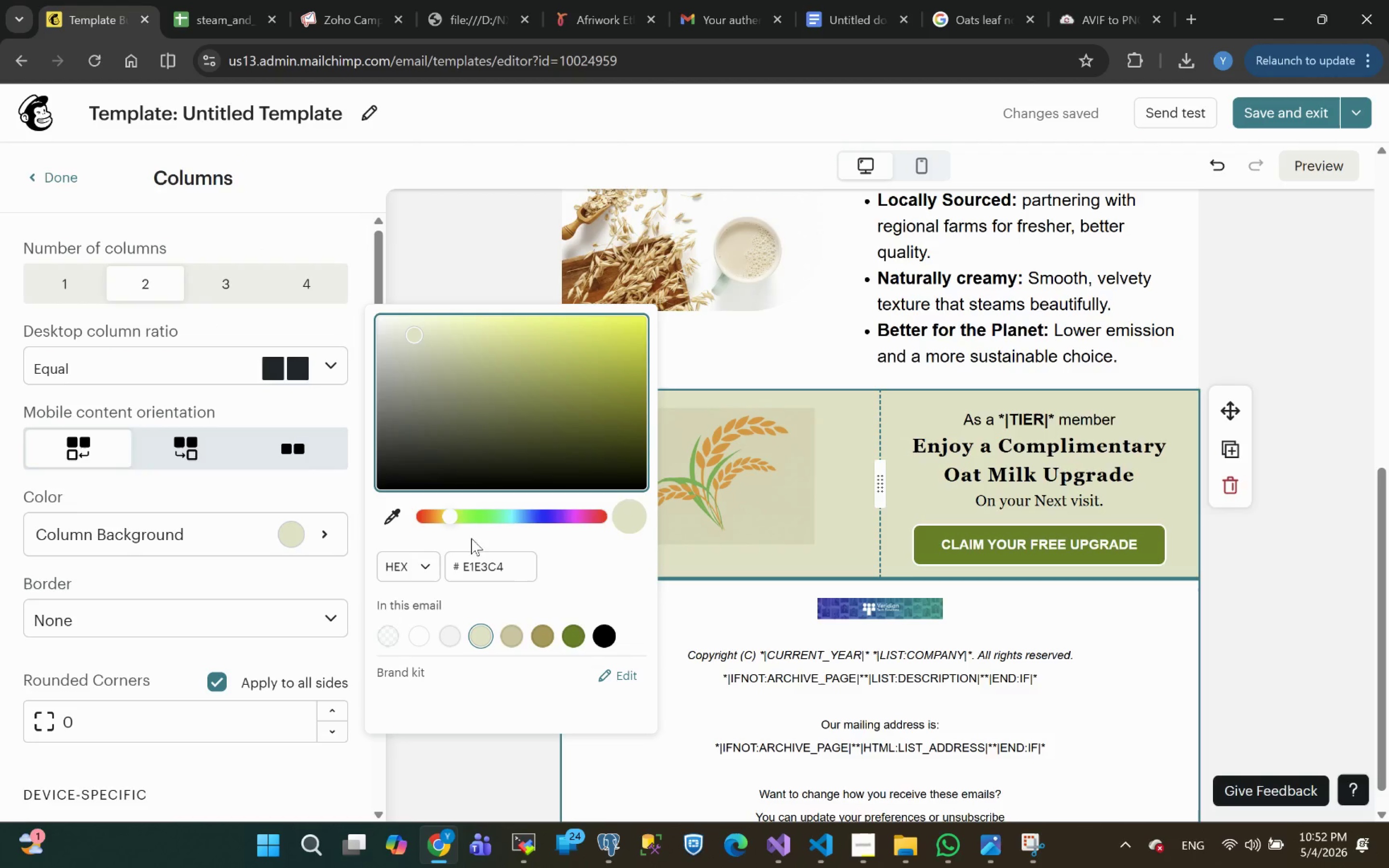 
left_click_drag(start_coordinate=[450, 518], to_coordinate=[447, 525])
 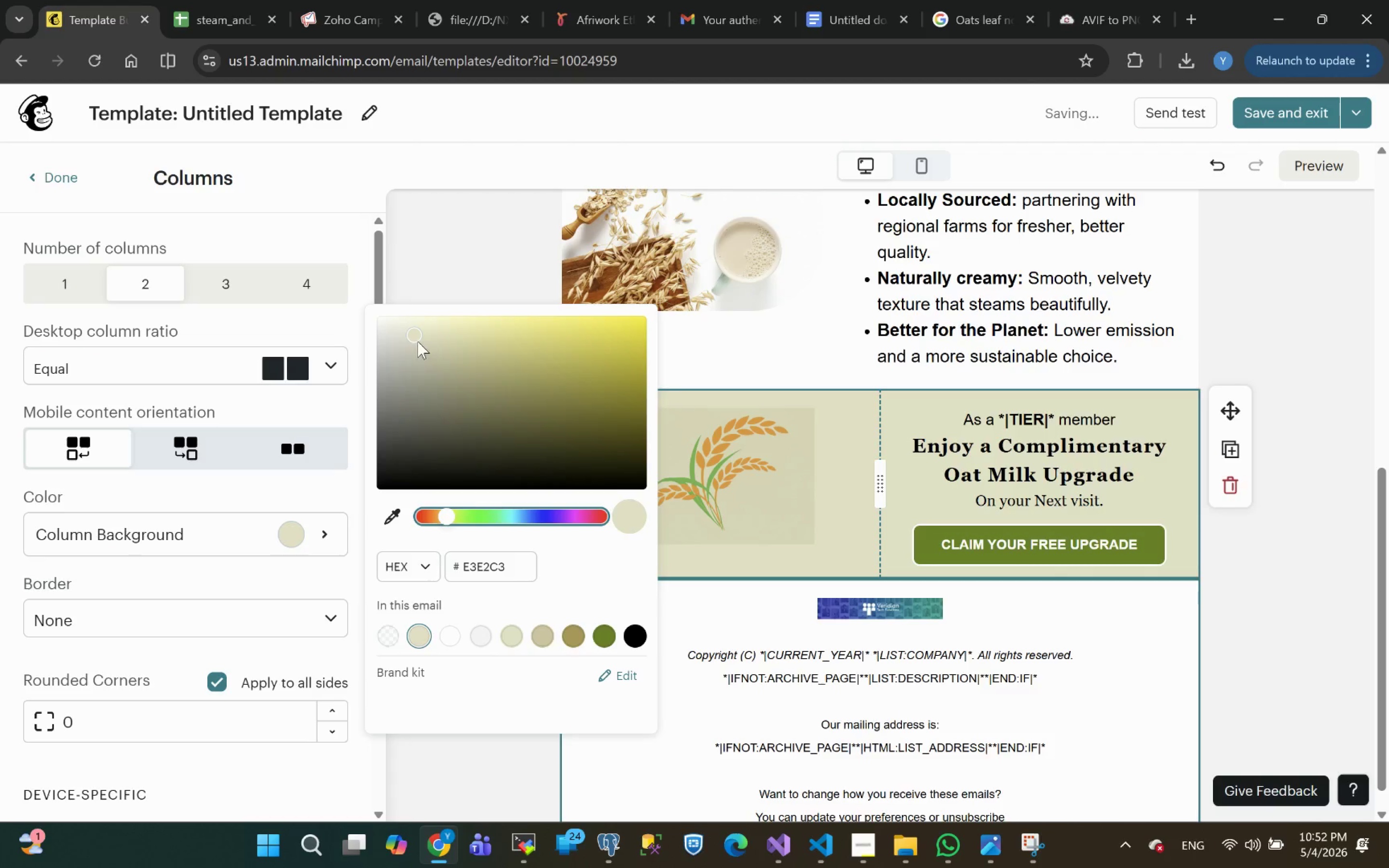 
left_click_drag(start_coordinate=[416, 336], to_coordinate=[418, 342])
 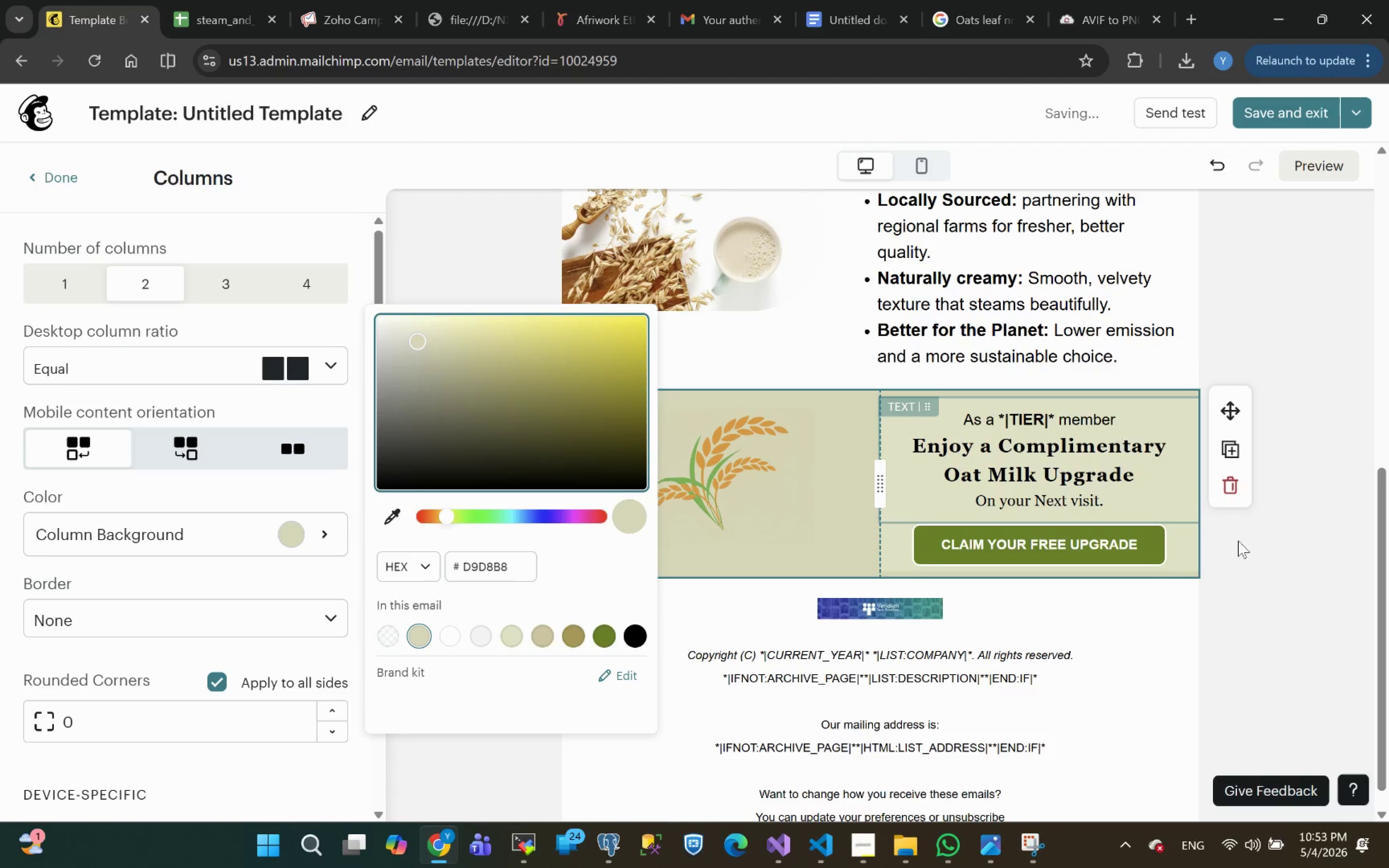 
left_click([1297, 600])
 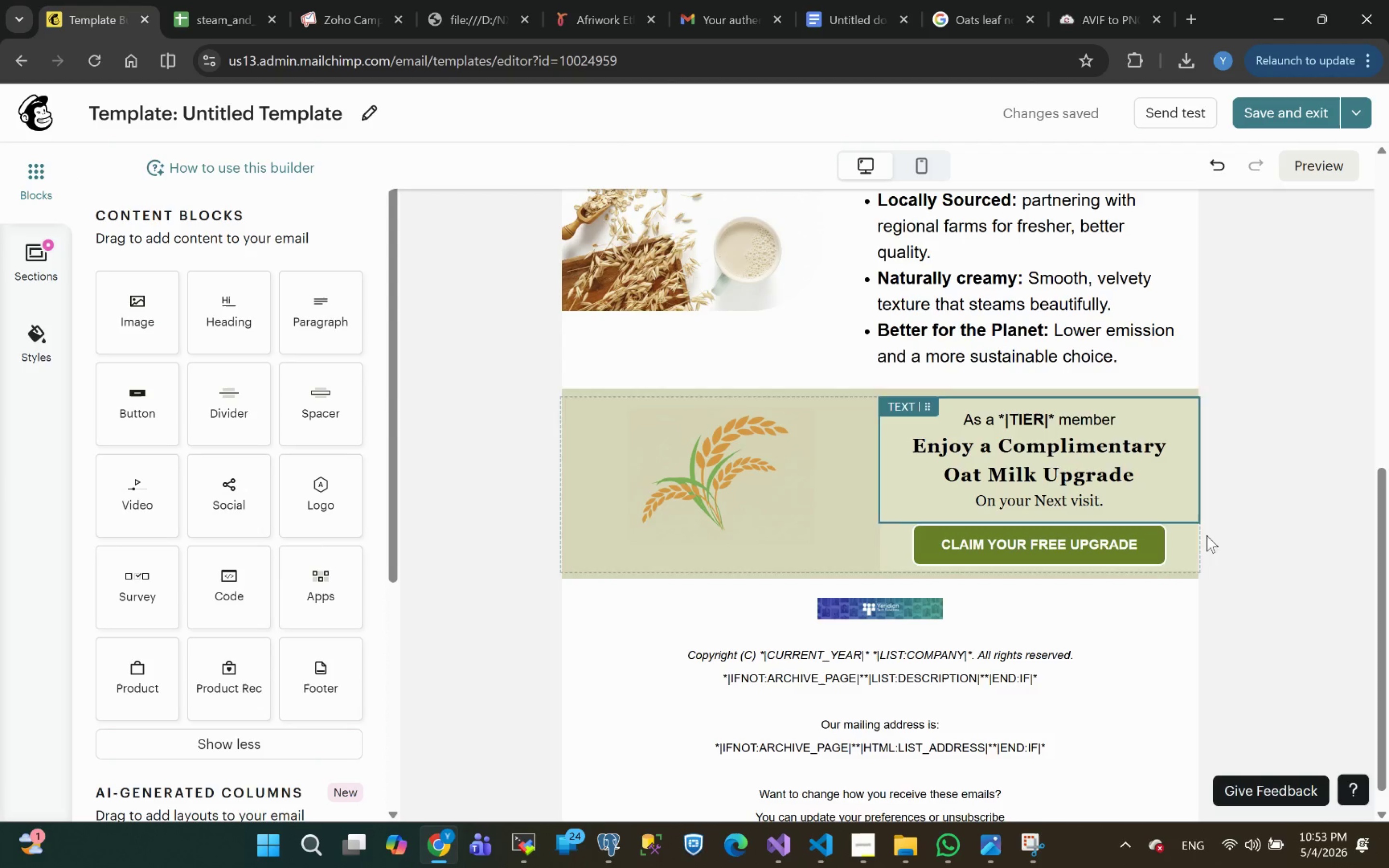 
left_click([1194, 554])
 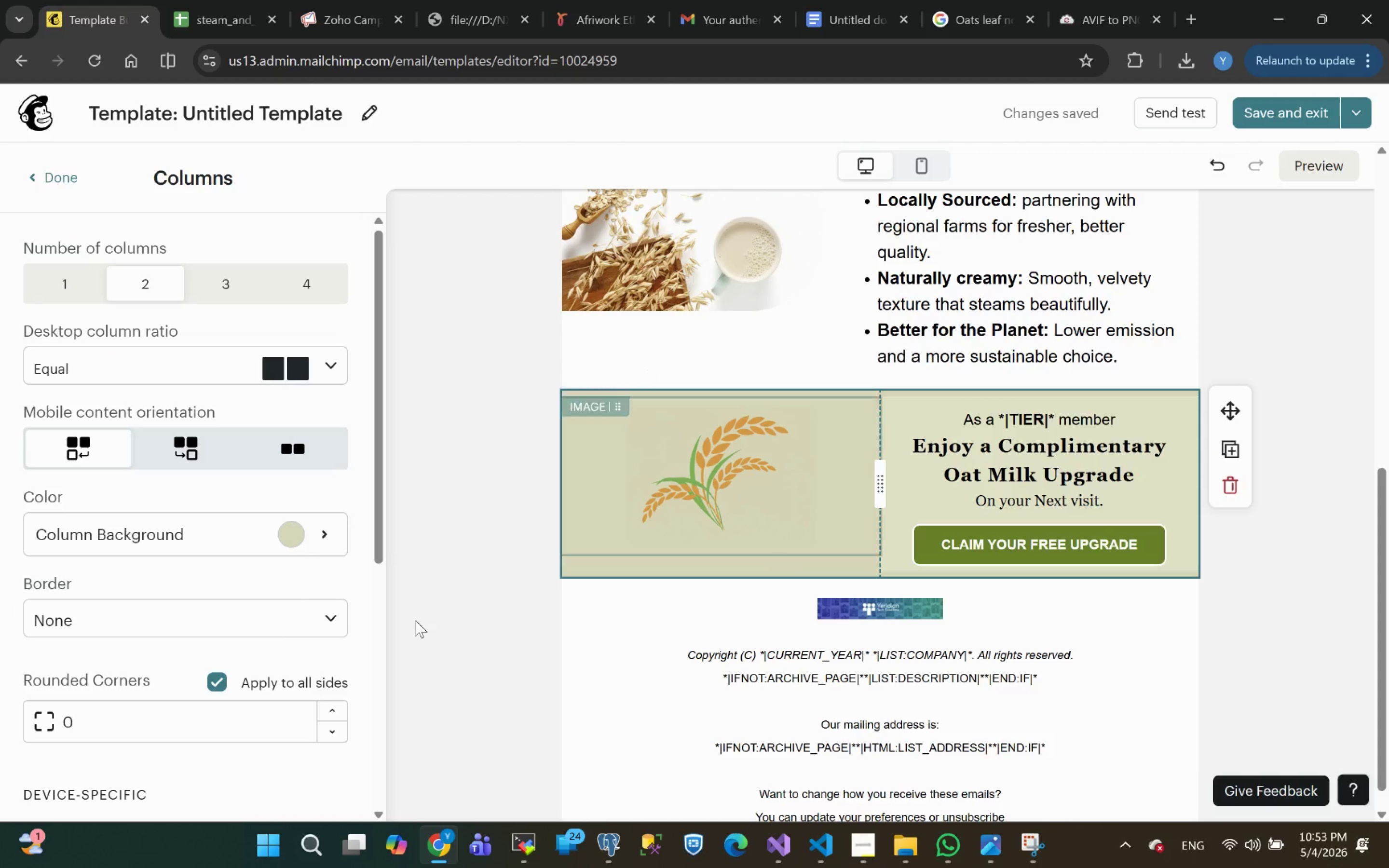 
left_click([285, 539])
 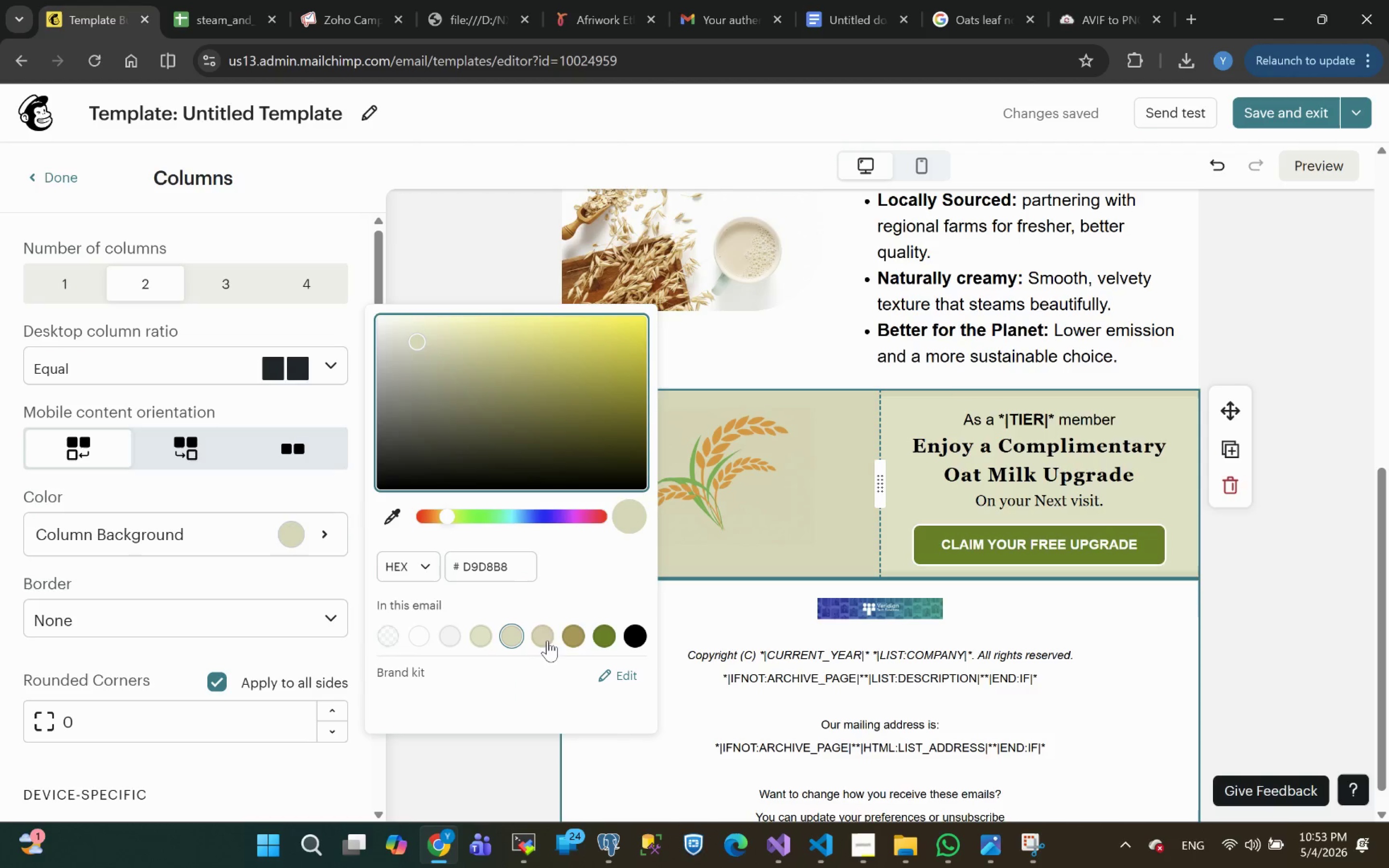 
left_click([569, 638])
 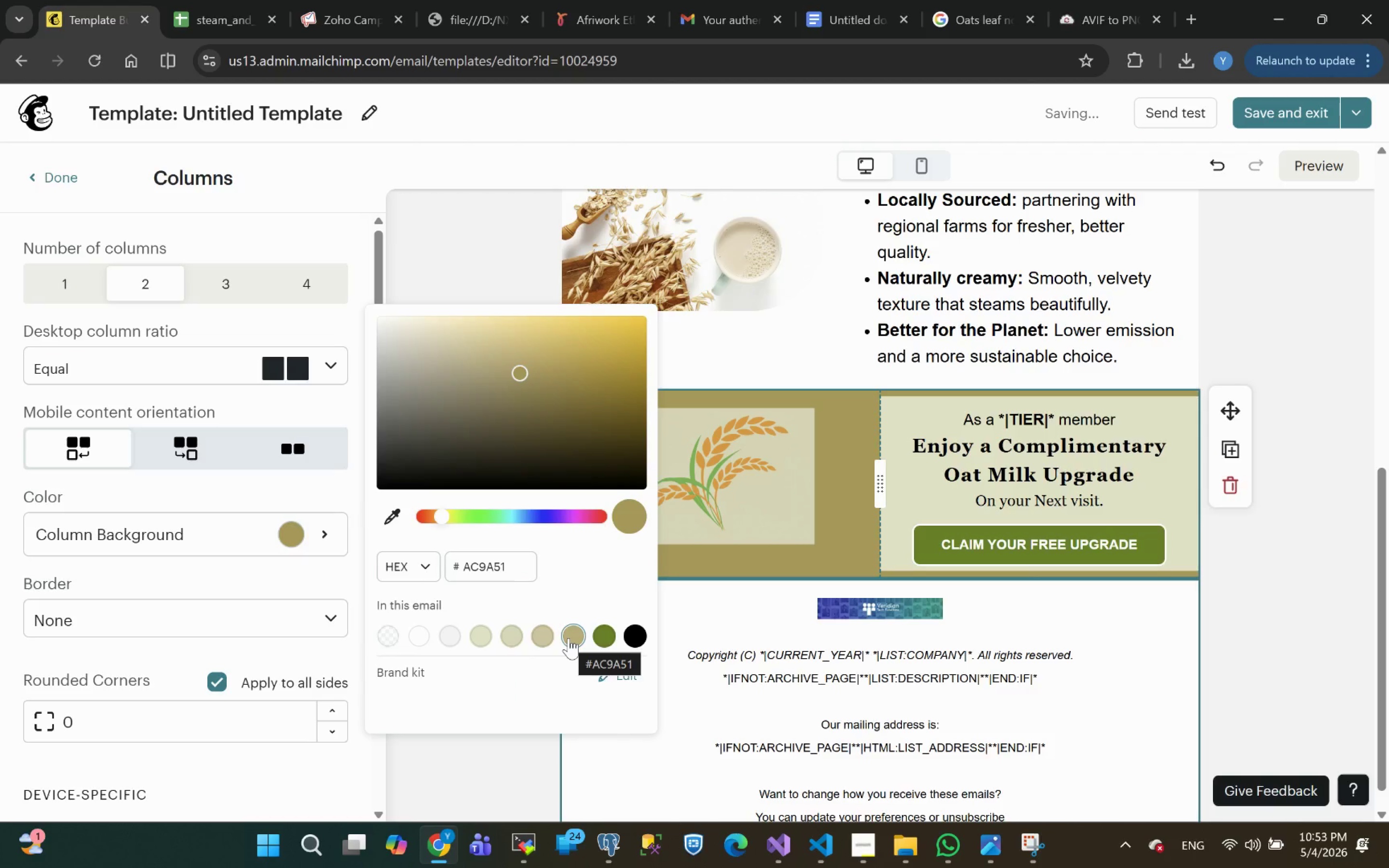 
key(Control+Z)
 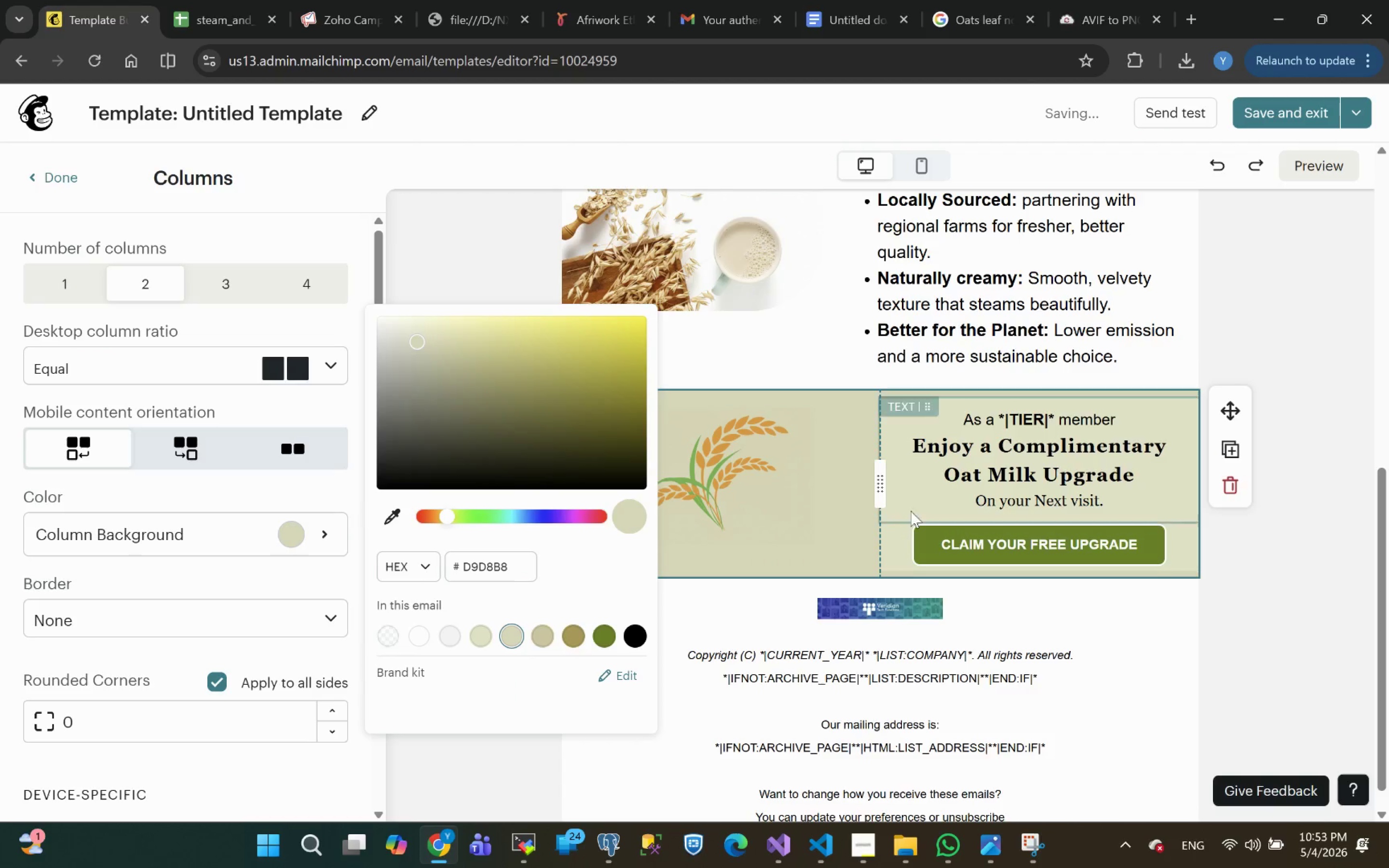 
left_click([916, 485])
 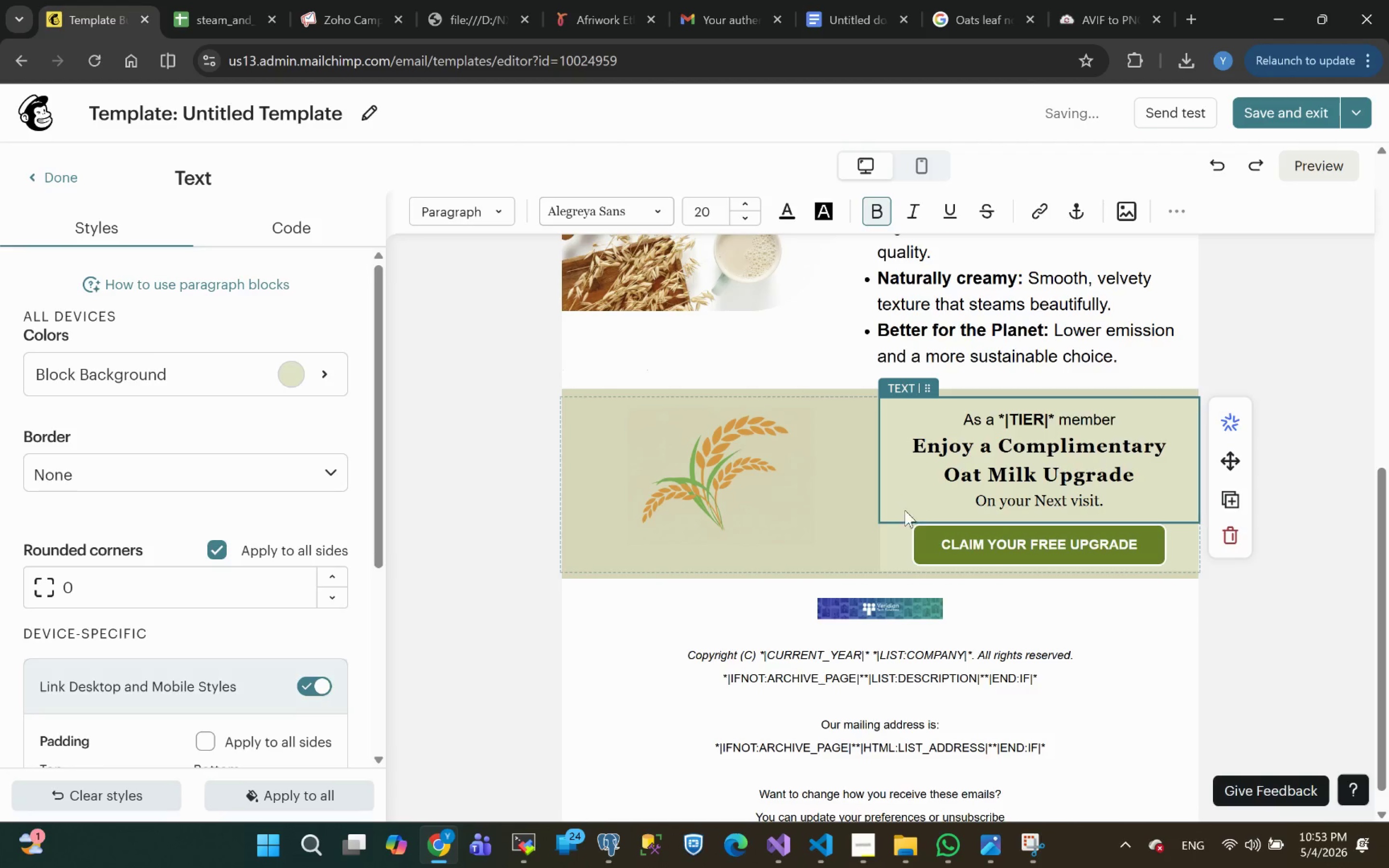 
left_click([900, 551])
 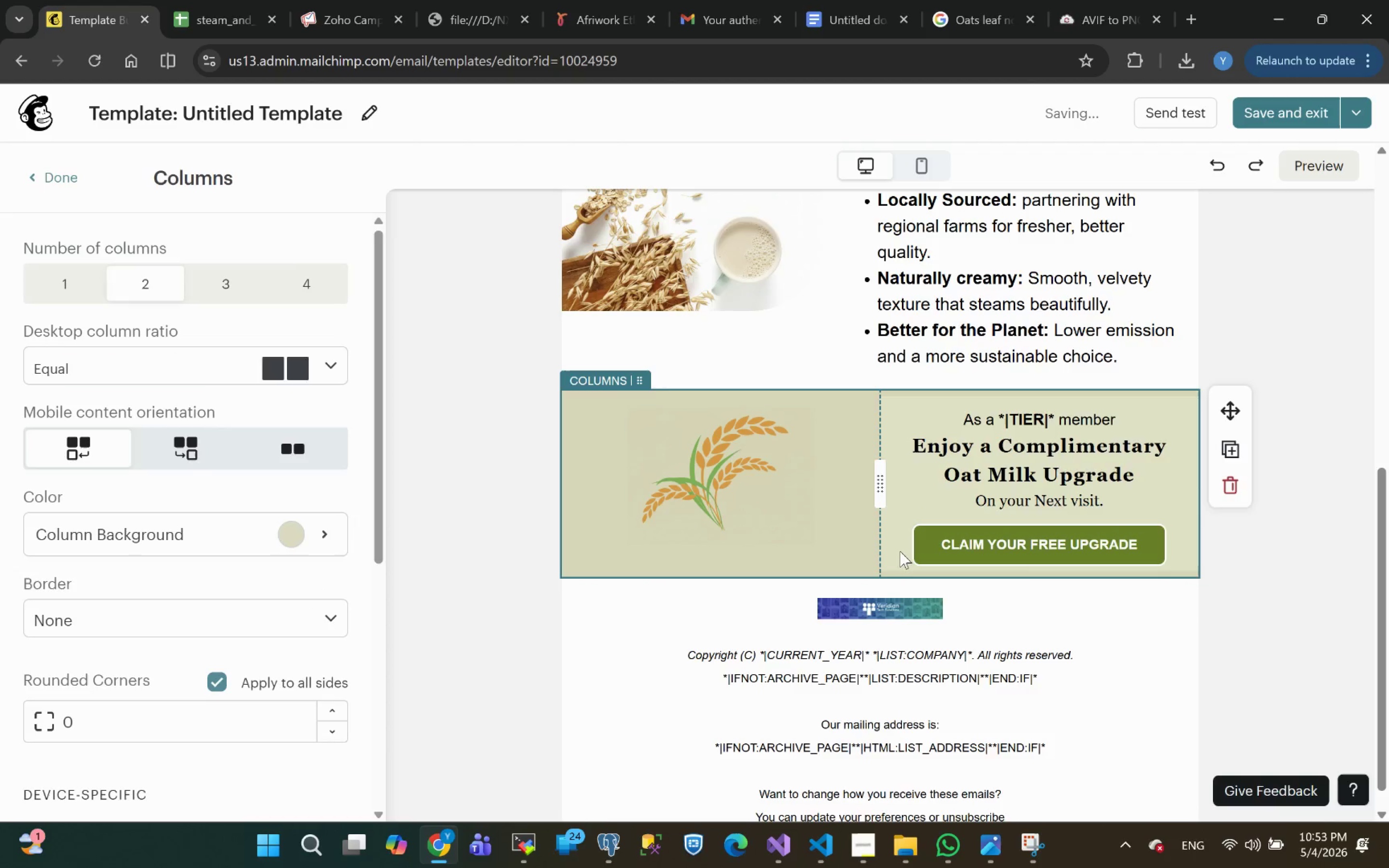 
left_click([918, 447])
 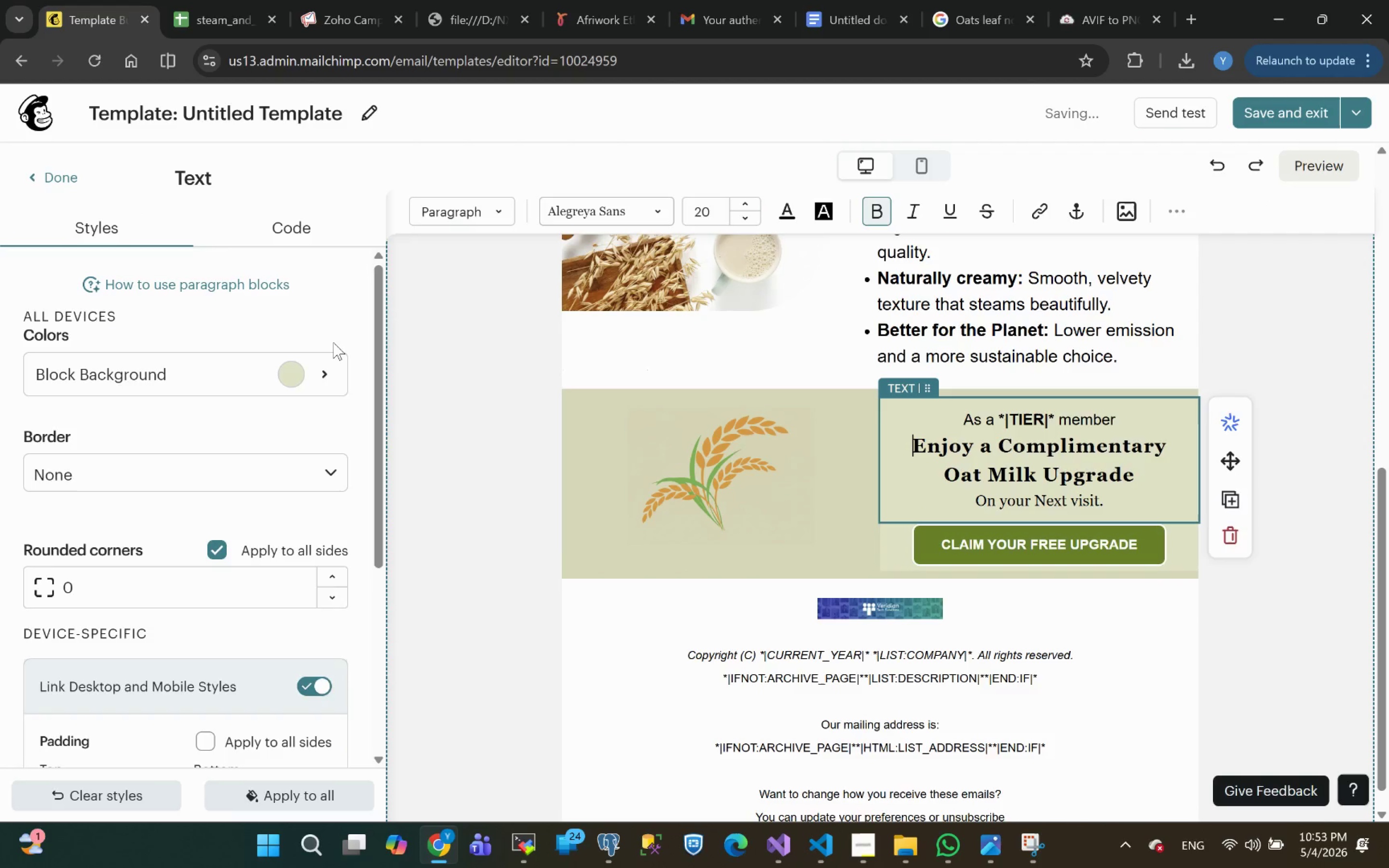 
left_click([290, 366])
 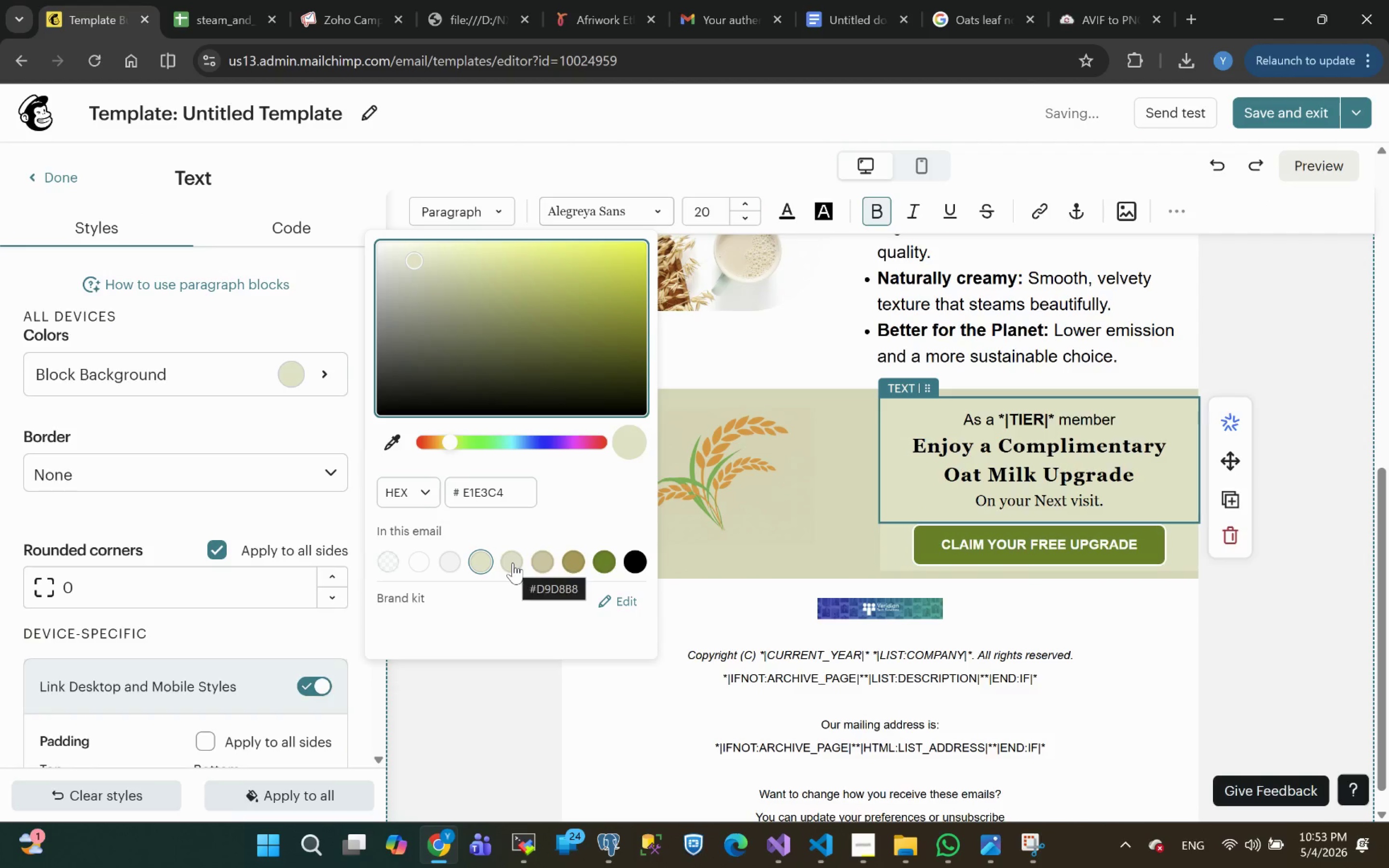 
left_click([513, 563])
 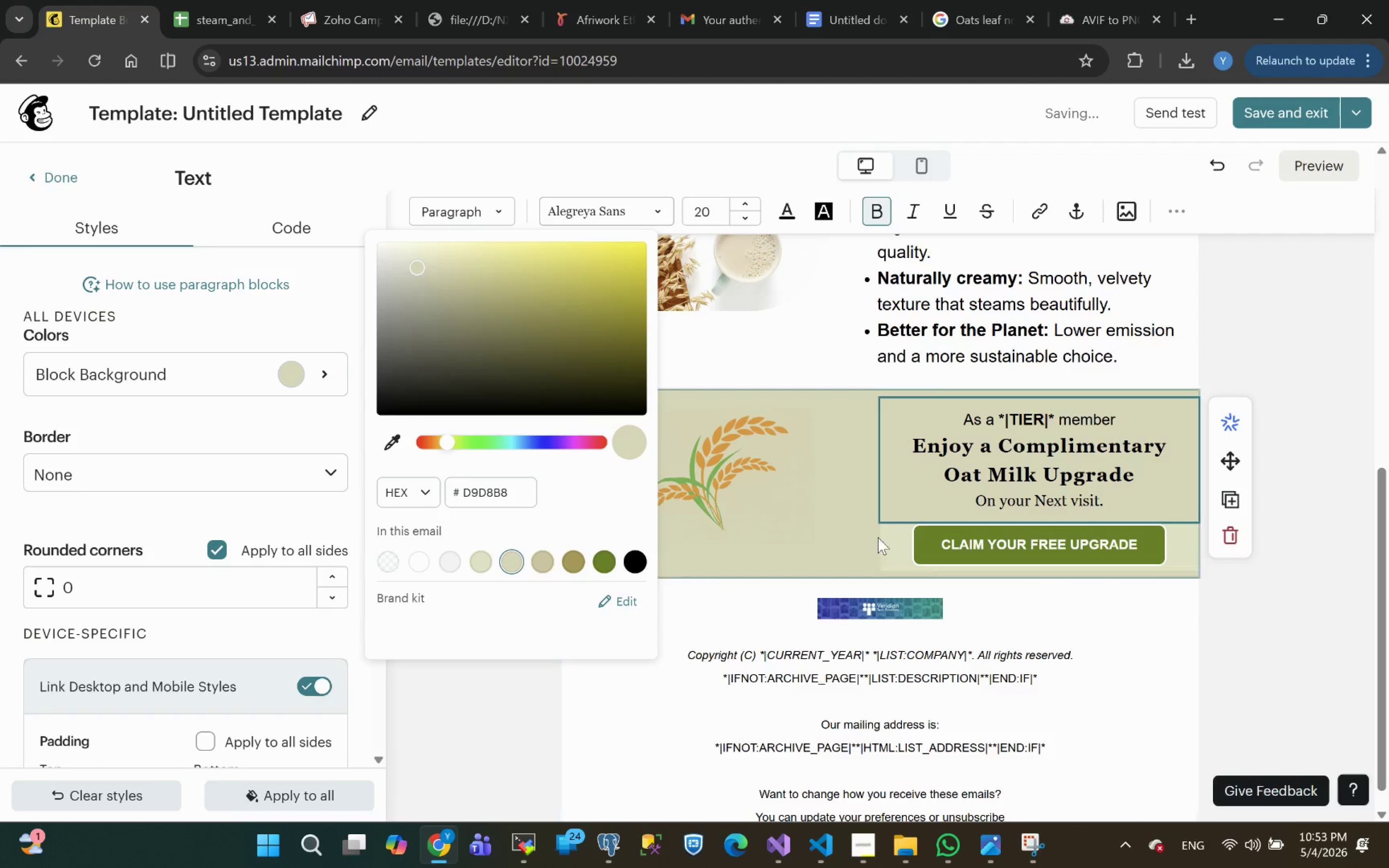 
left_click([896, 547])
 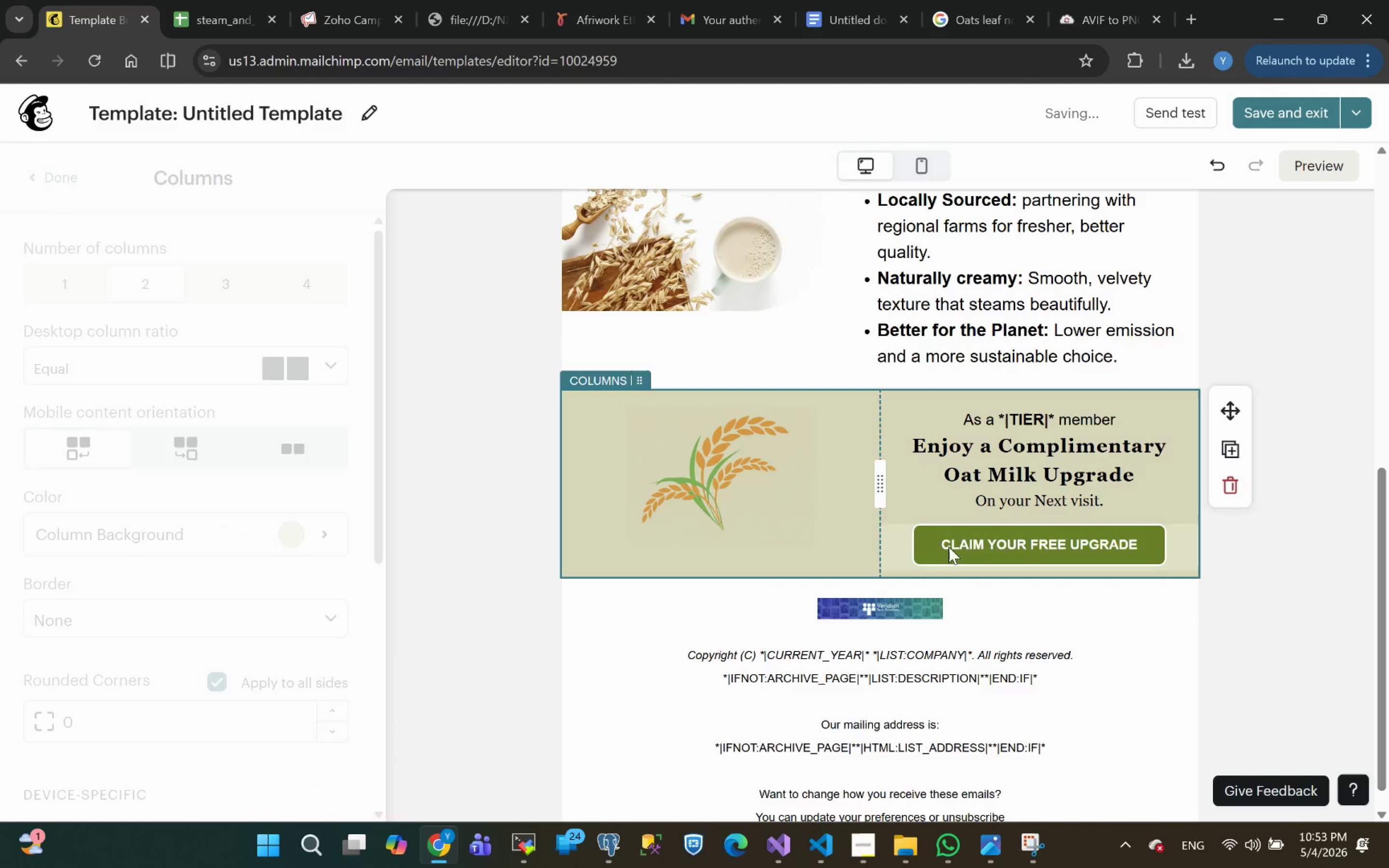 
left_click([974, 547])
 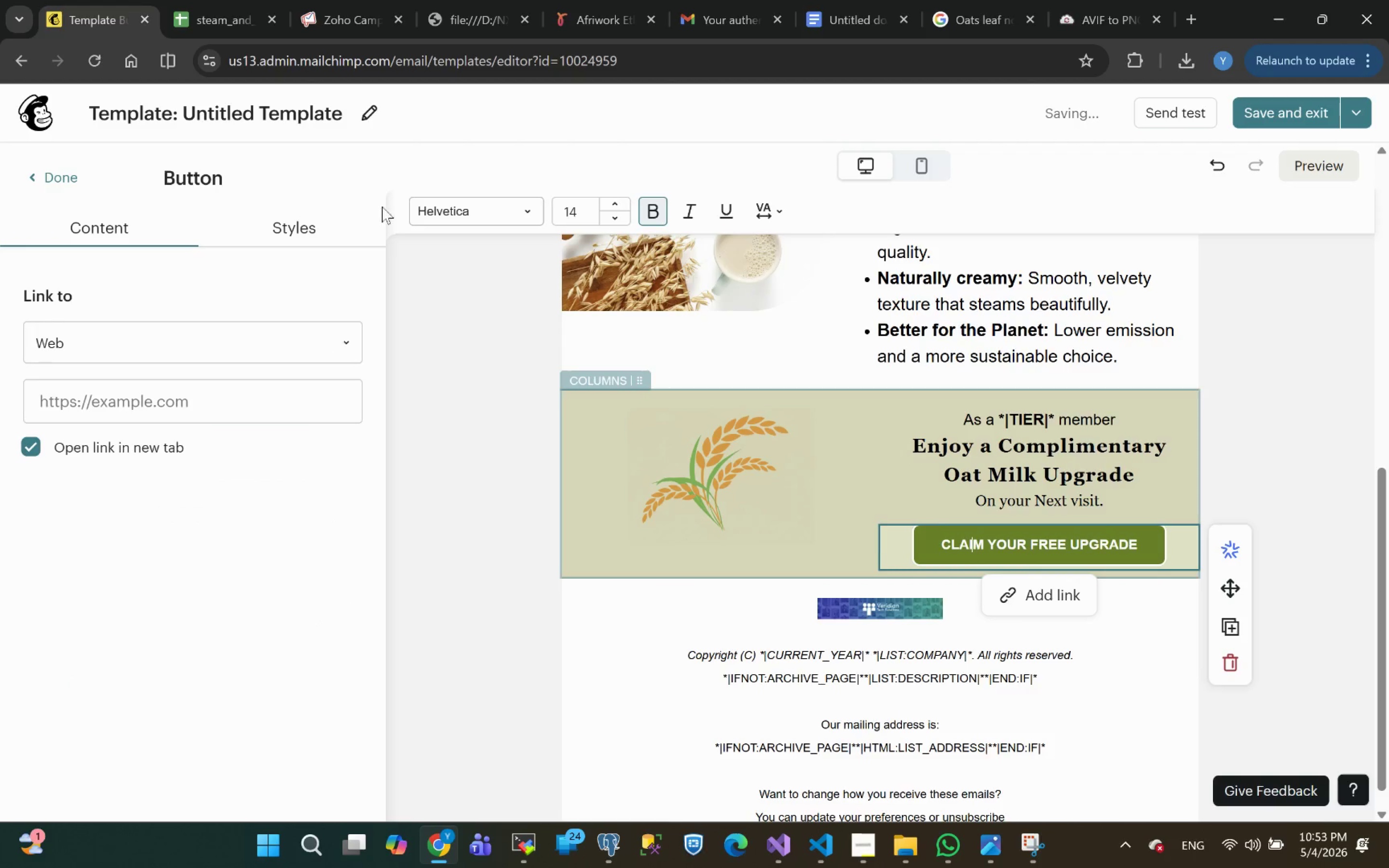 
left_click([298, 228])
 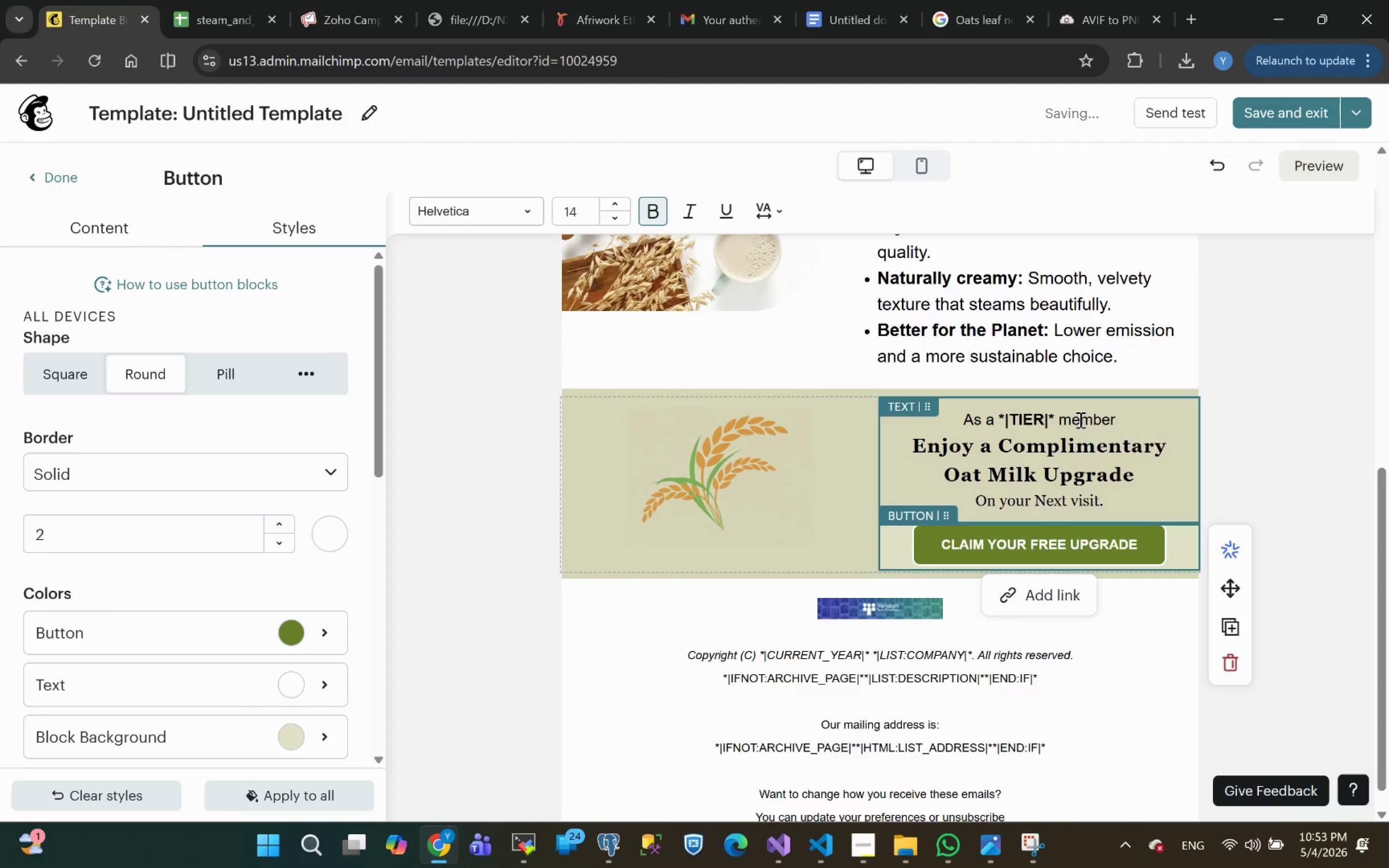 
left_click([1256, 475])
 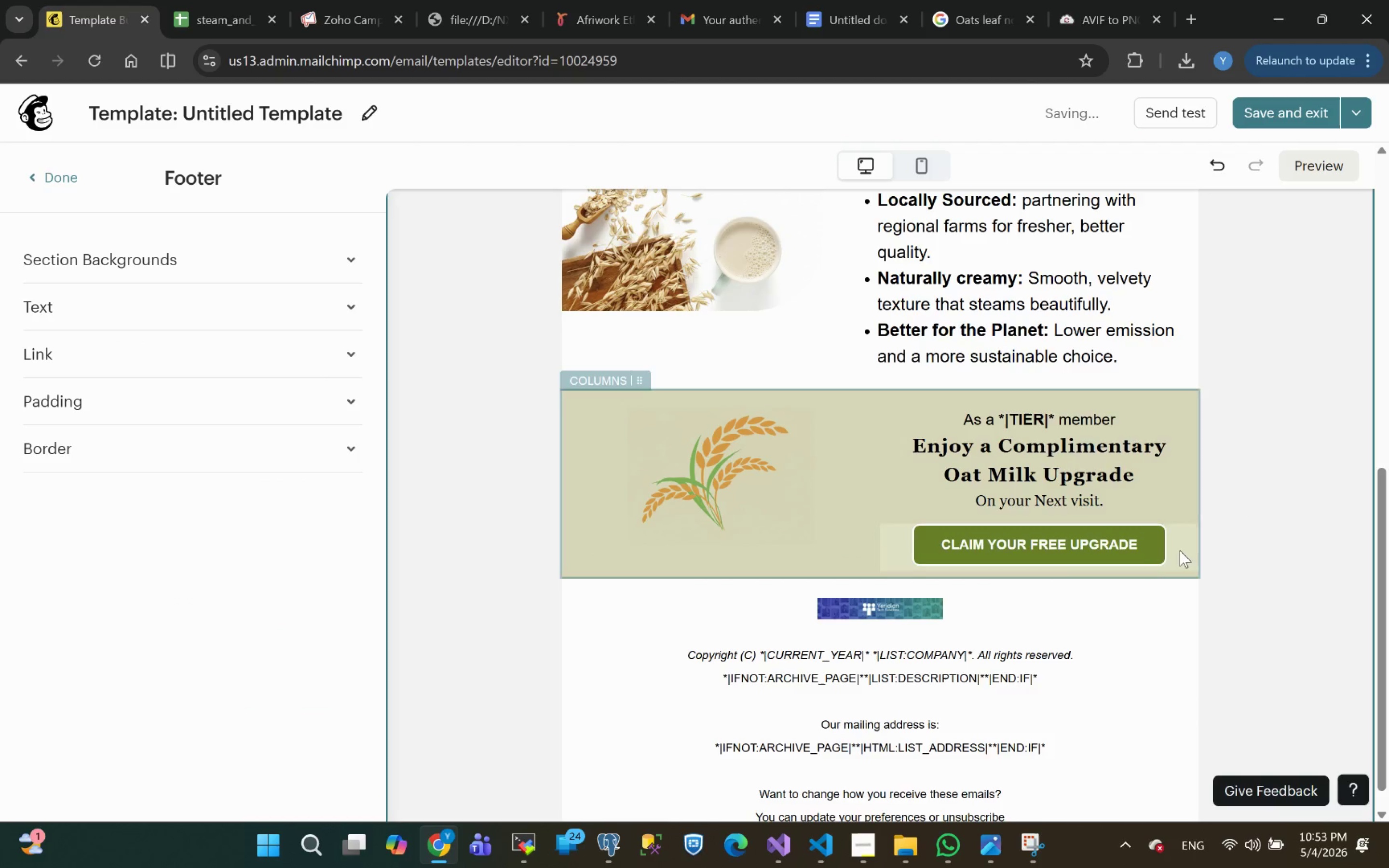 
left_click([1133, 543])
 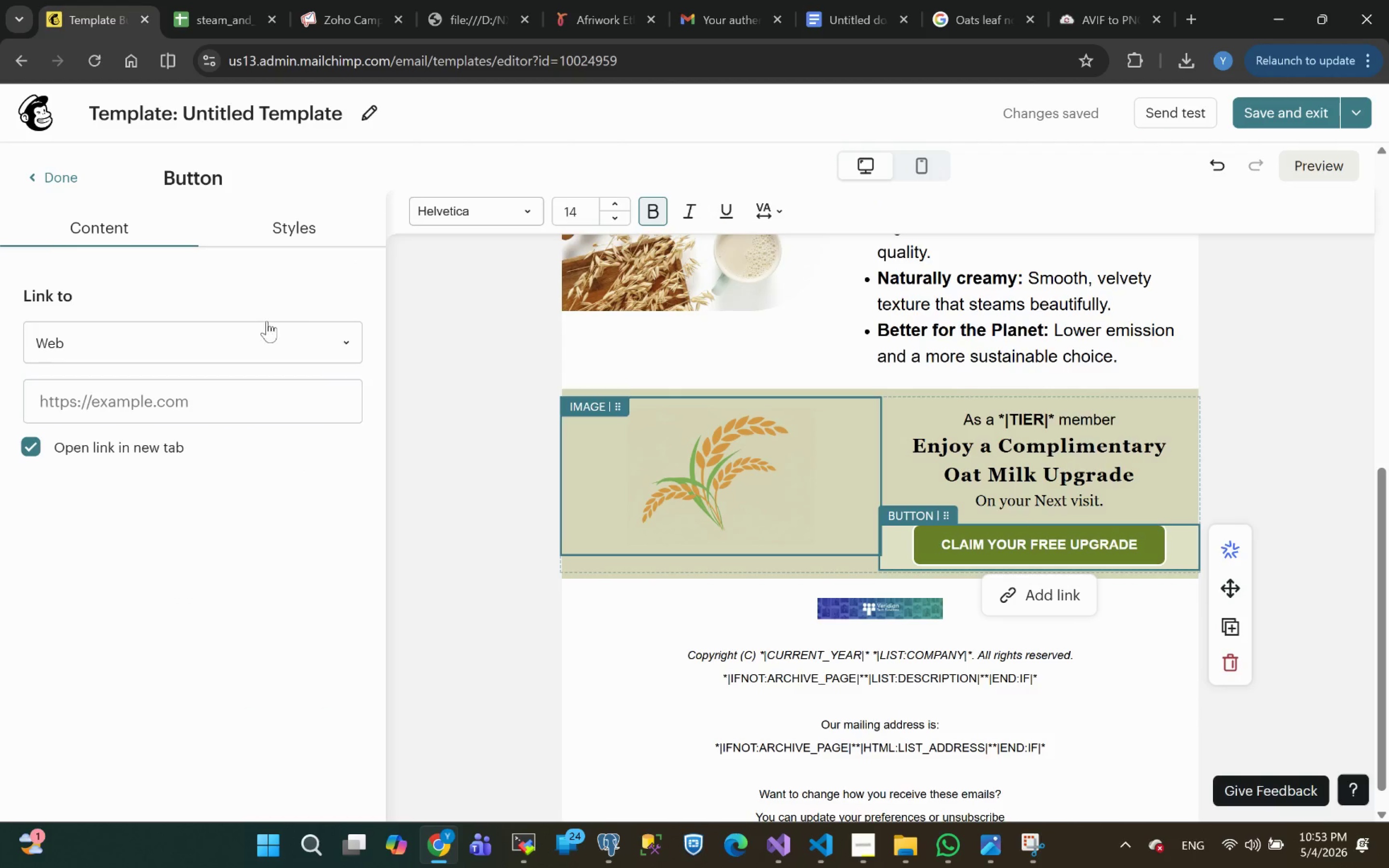 
left_click([302, 225])
 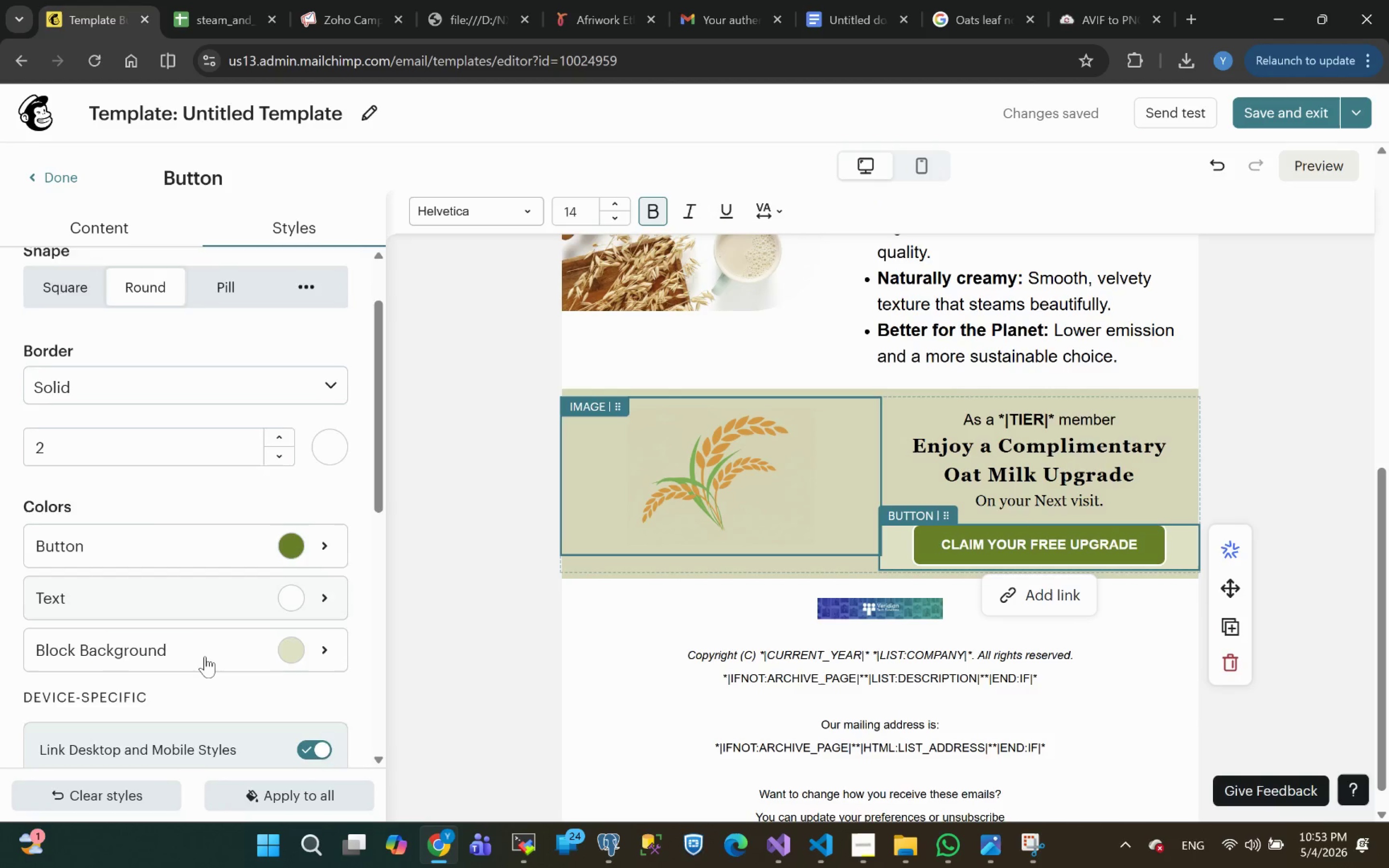 
left_click([238, 636])
 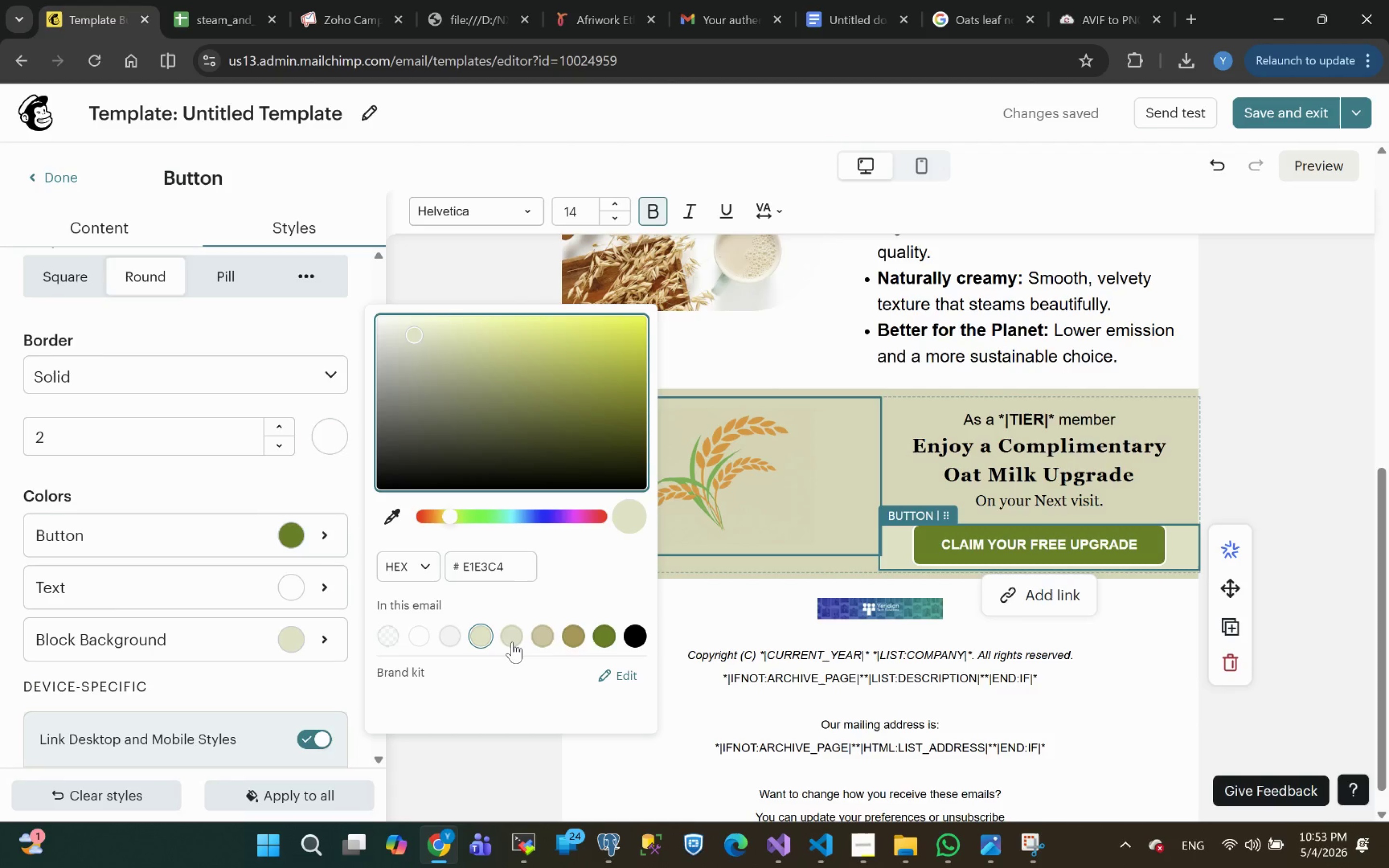 
left_click([512, 641])
 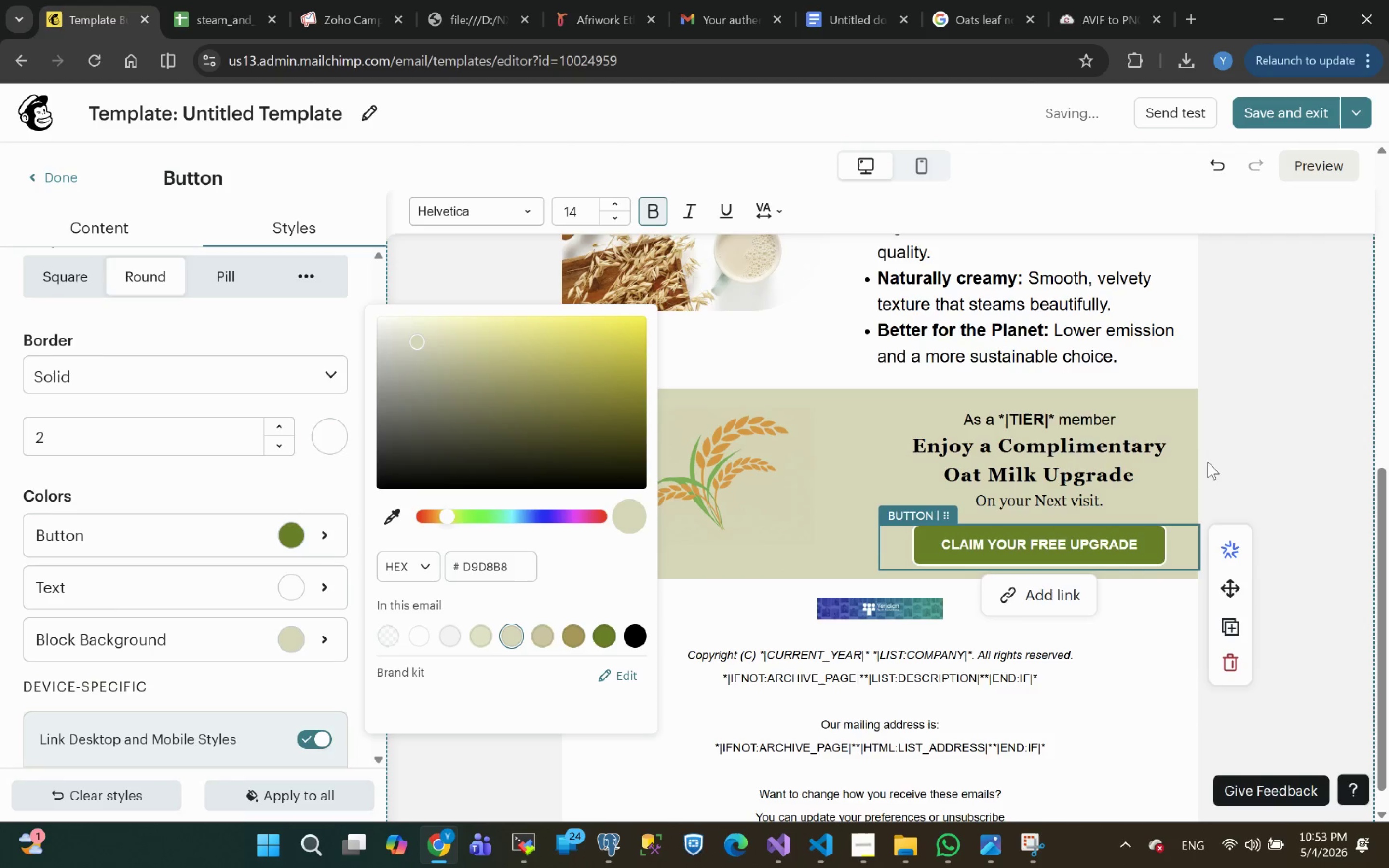 
left_click([1312, 454])
 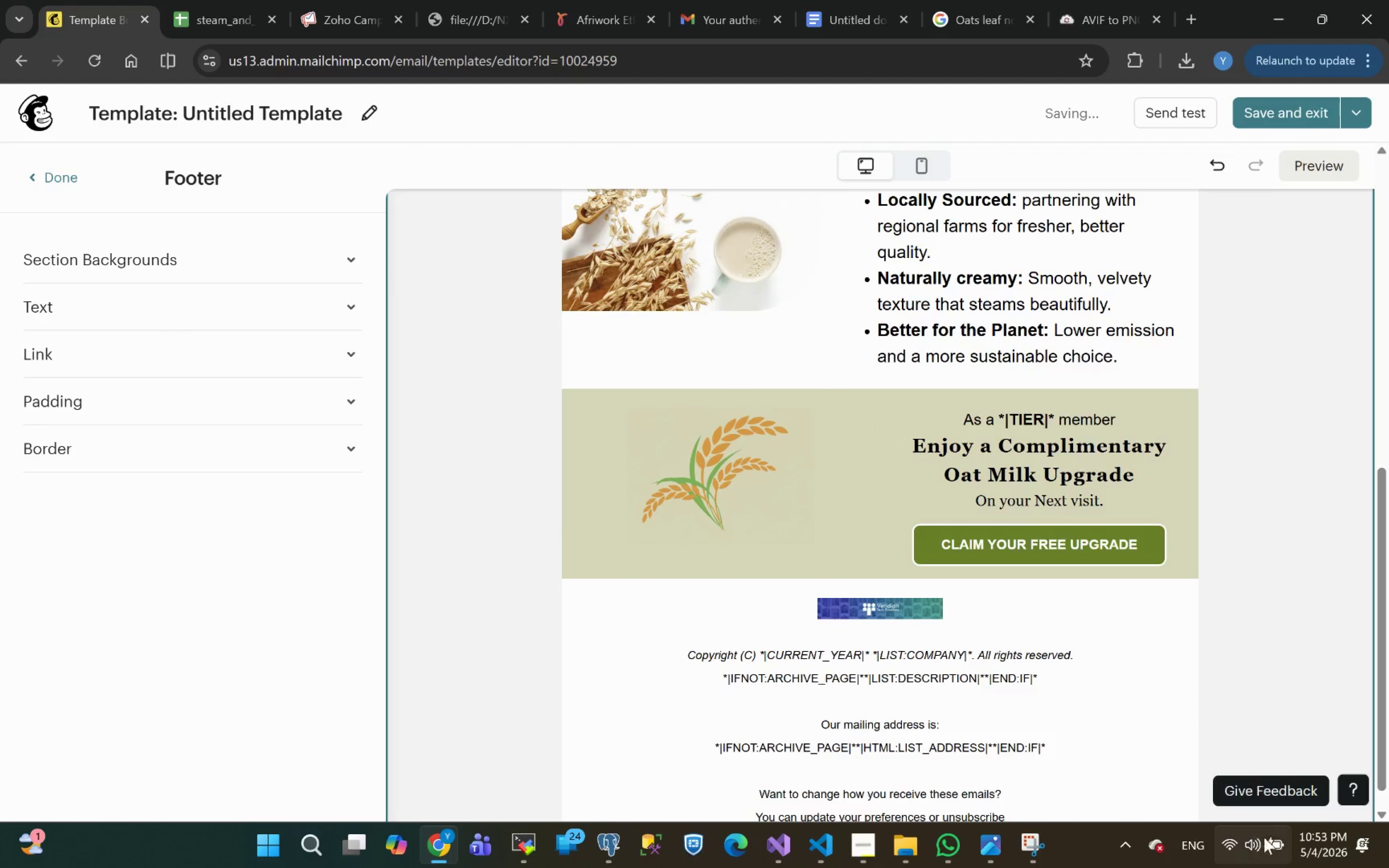 
wait(5.96)
 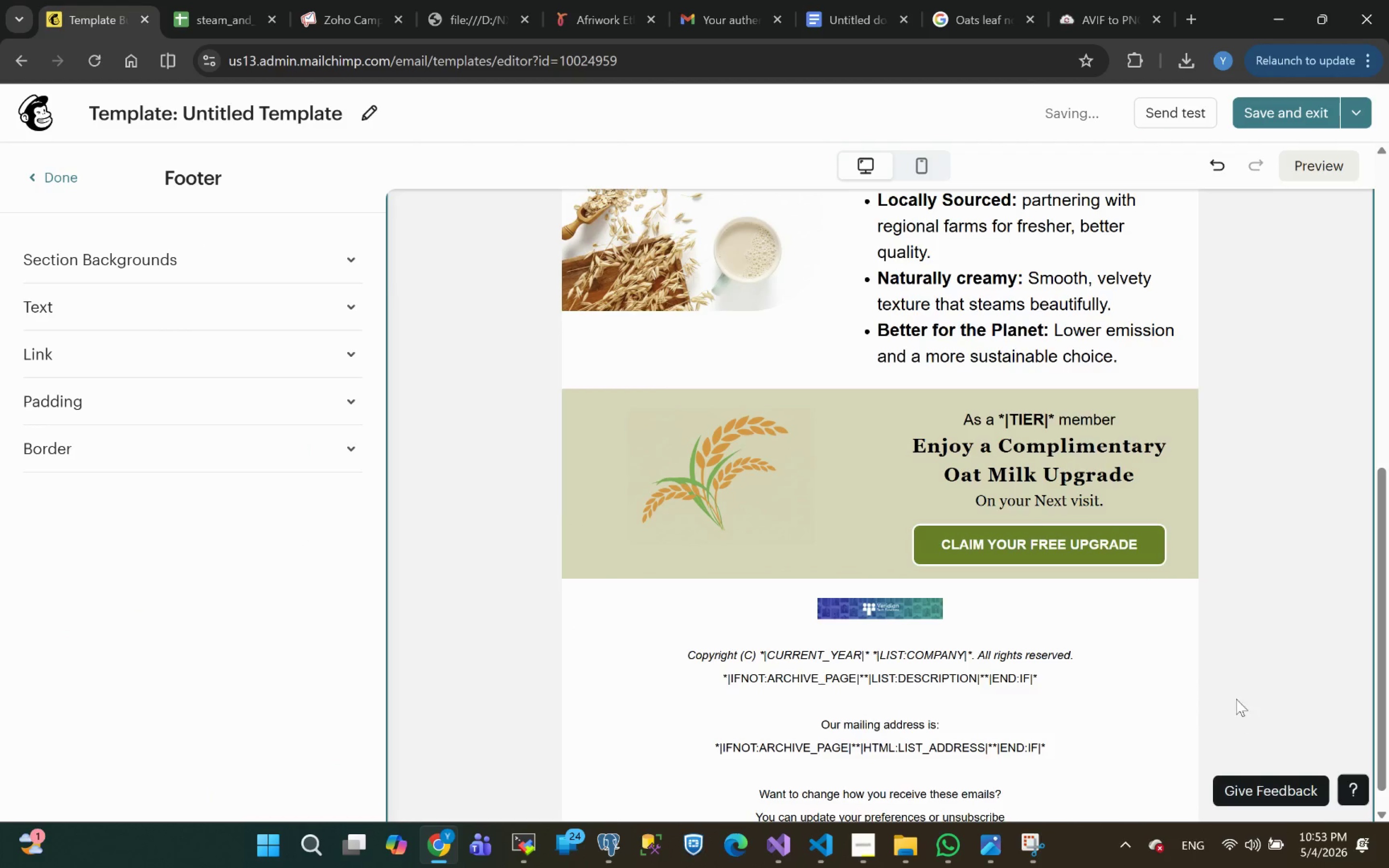 
left_click([737, 471])
 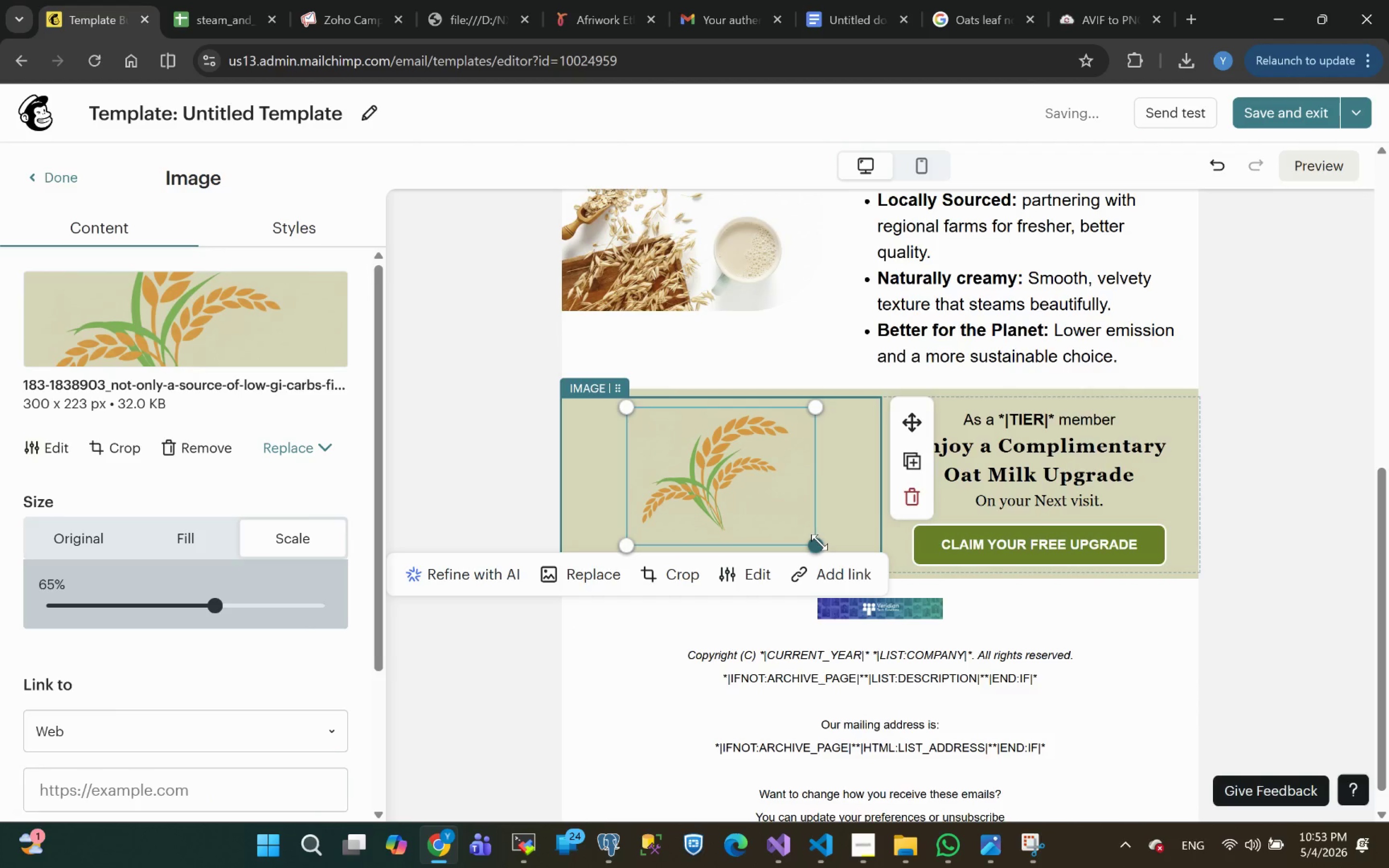 
left_click_drag(start_coordinate=[819, 542], to_coordinate=[858, 550])
 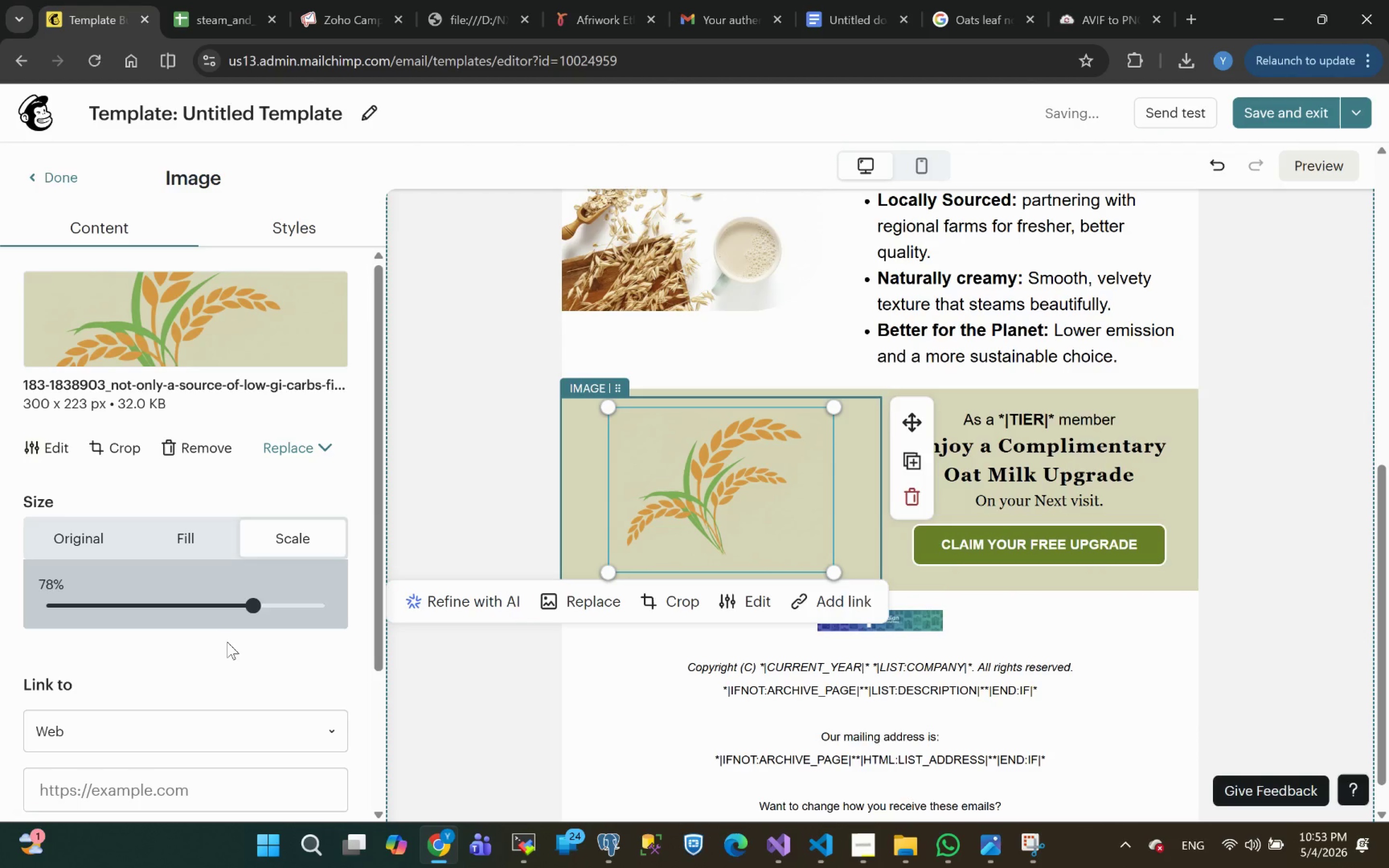 
left_click([300, 220])
 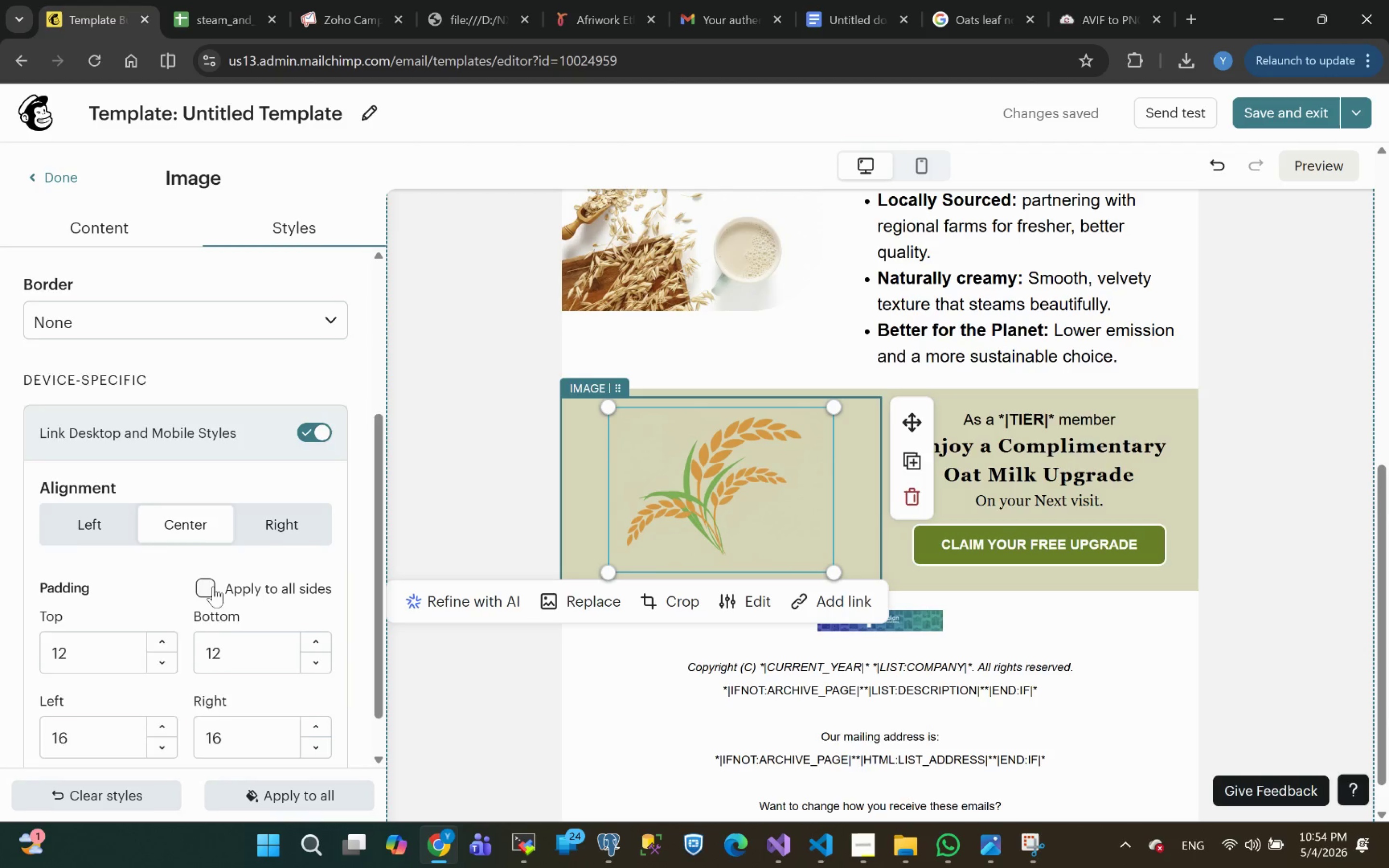 
left_click([99, 497])
 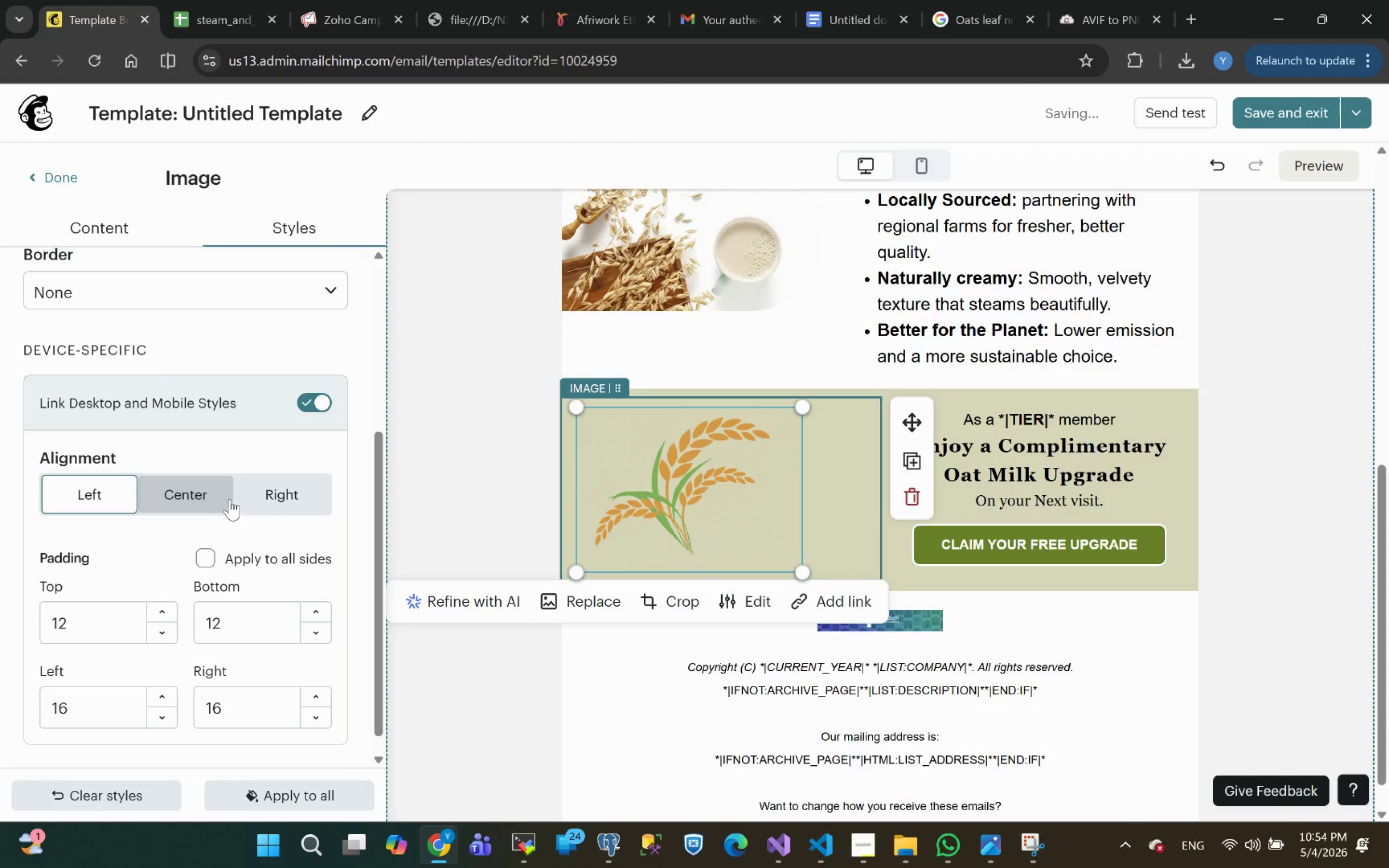 
left_click([266, 496])
 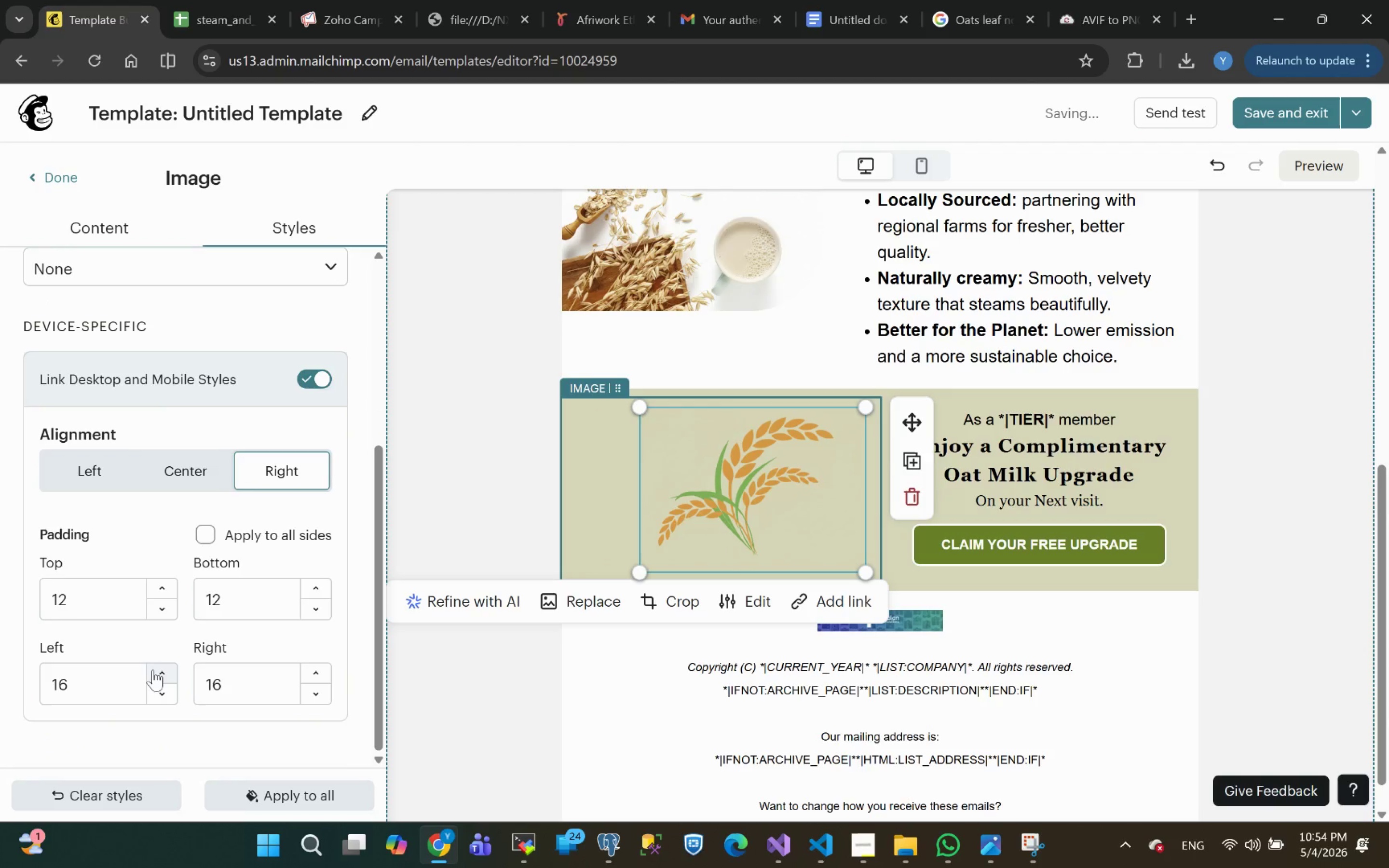 
left_click_drag(start_coordinate=[84, 683], to_coordinate=[12, 692])
 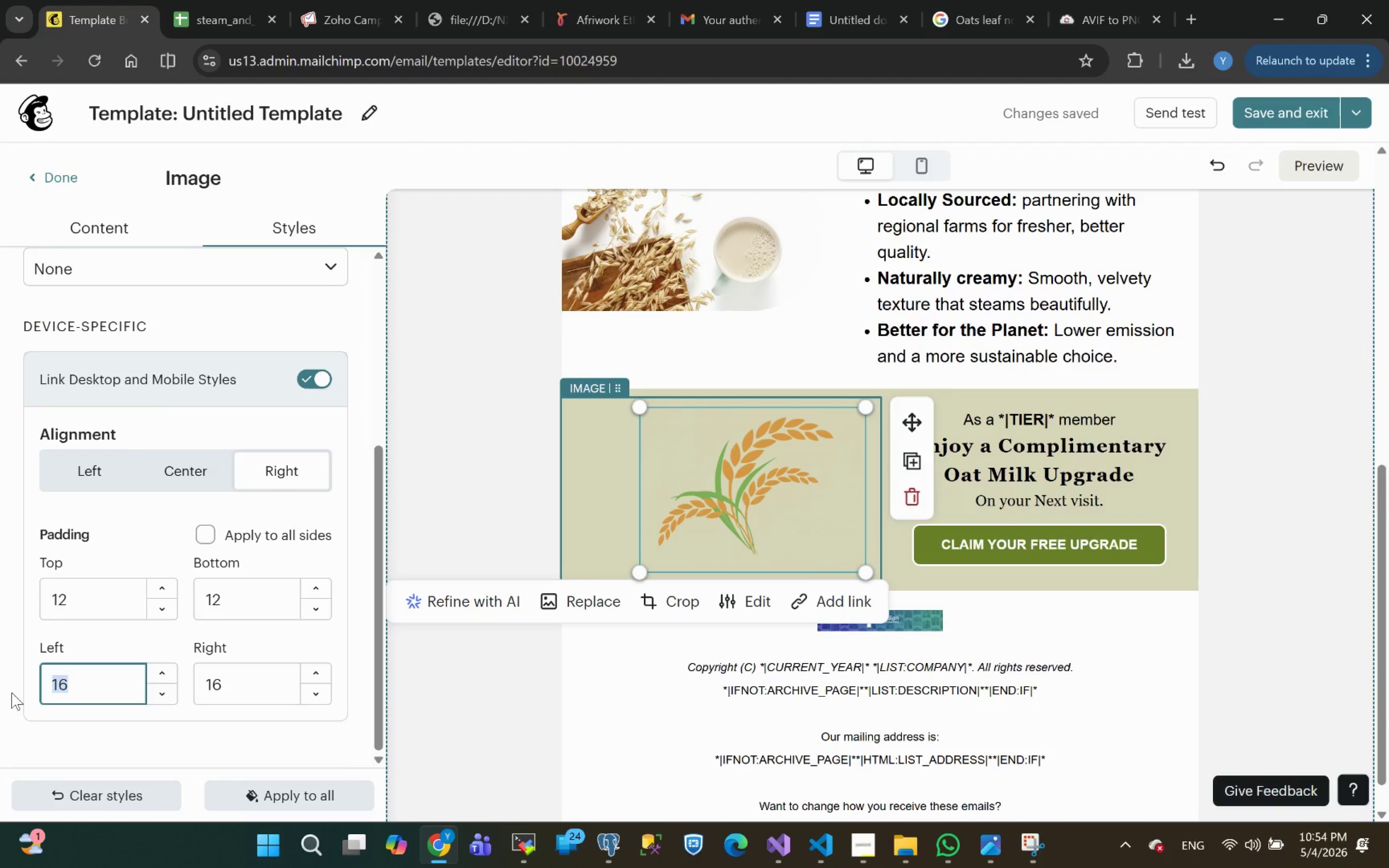 
key(0)
 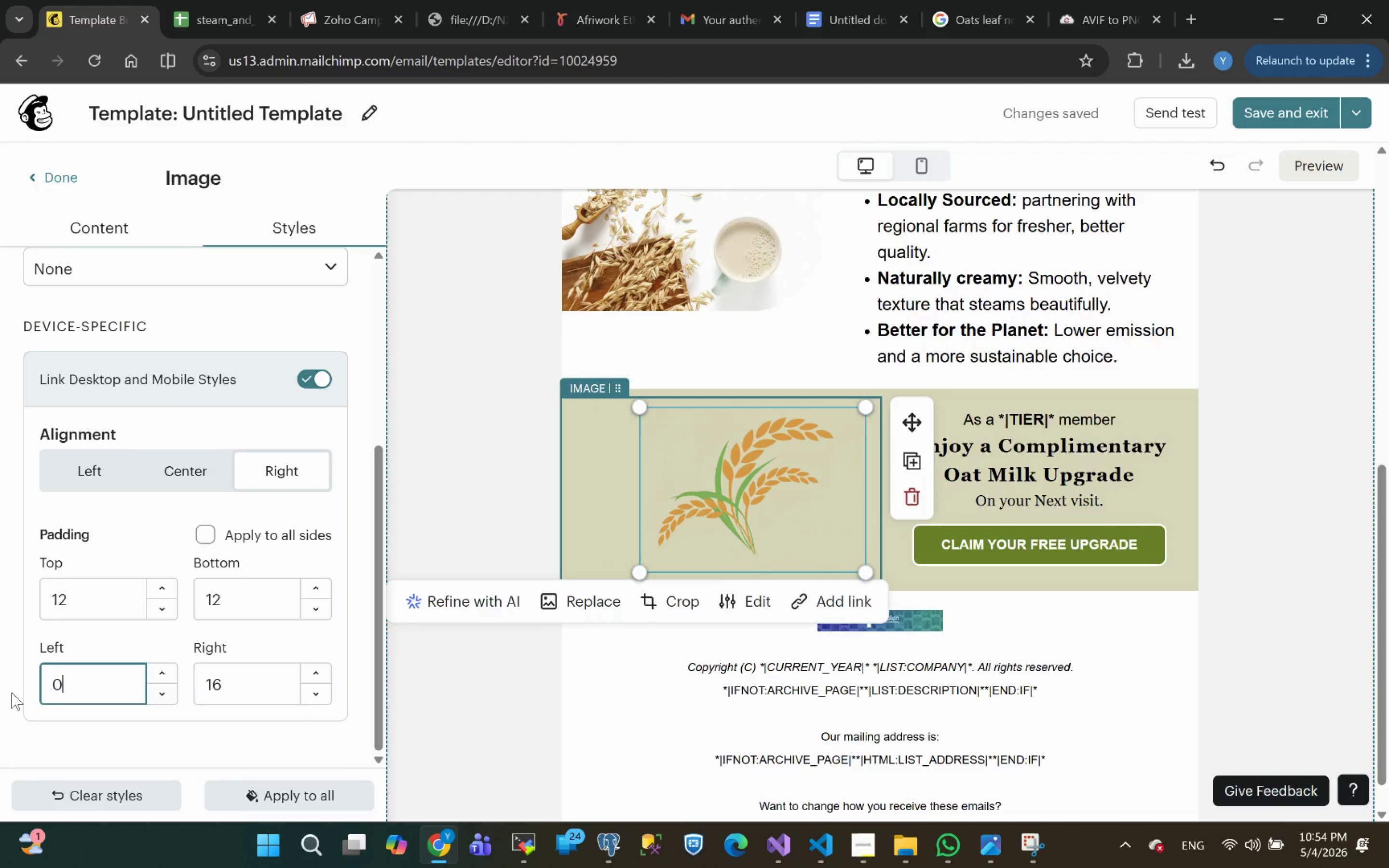 
key(Enter)
 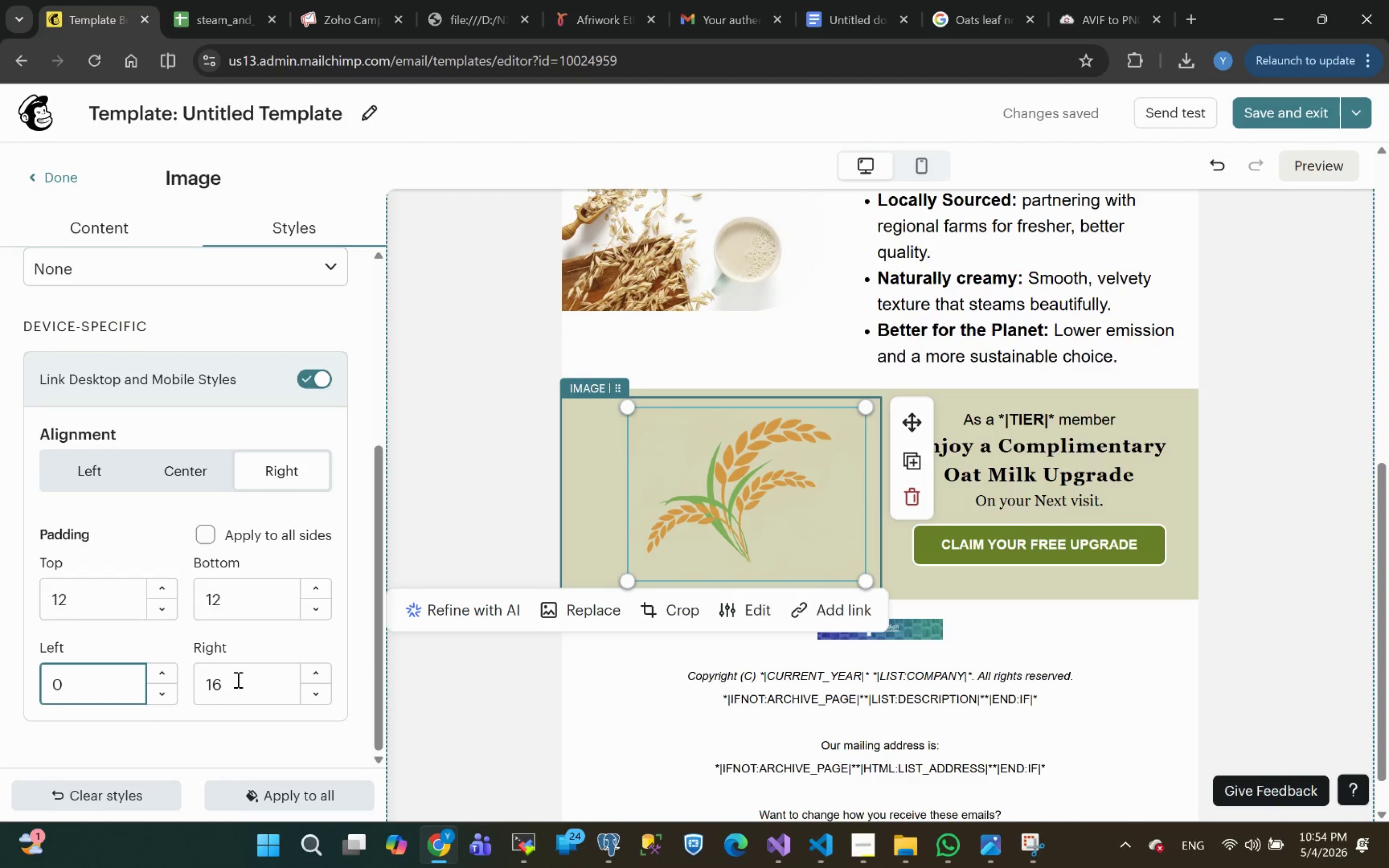 
wait(5.94)
 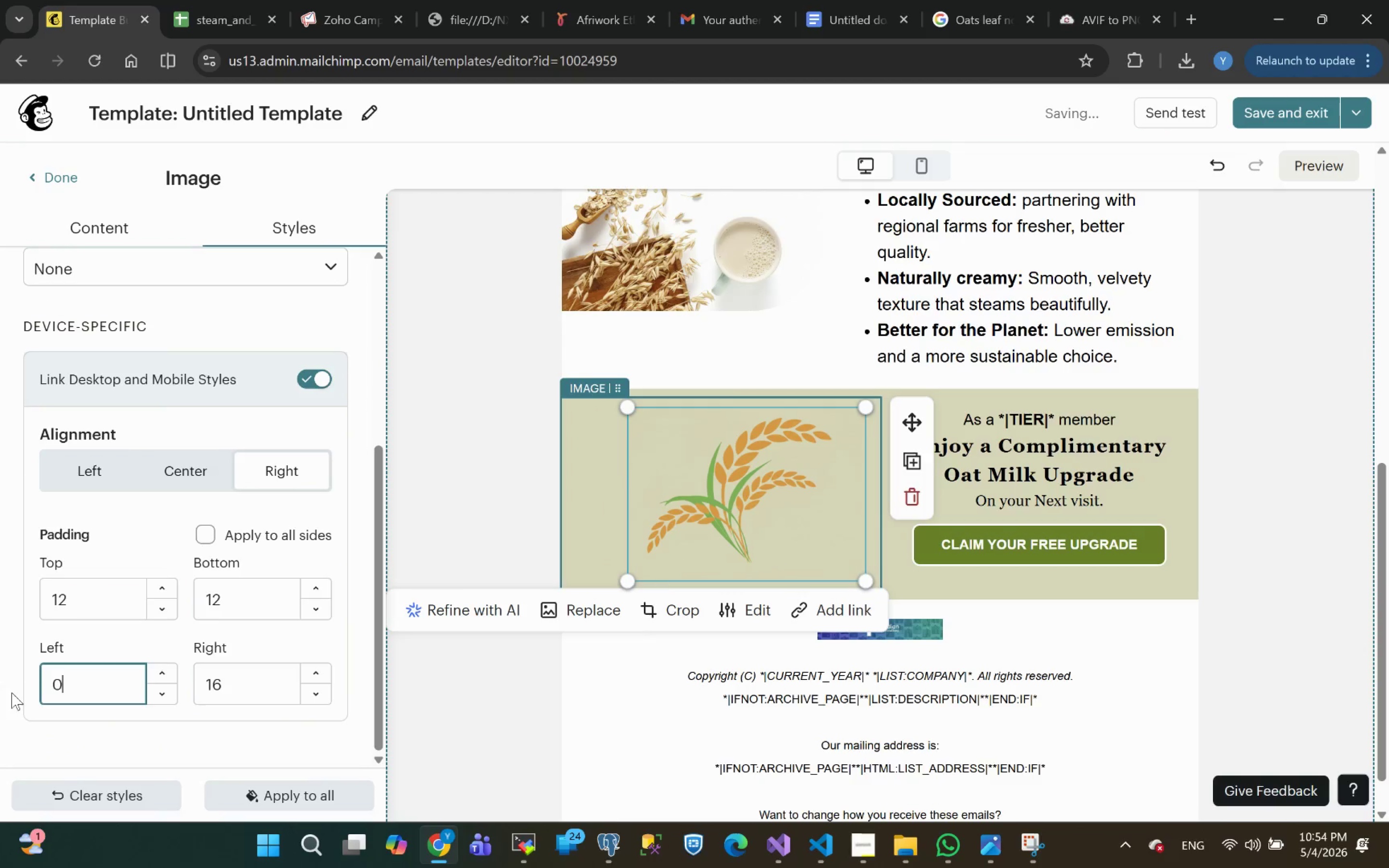 
left_click([212, 535])
 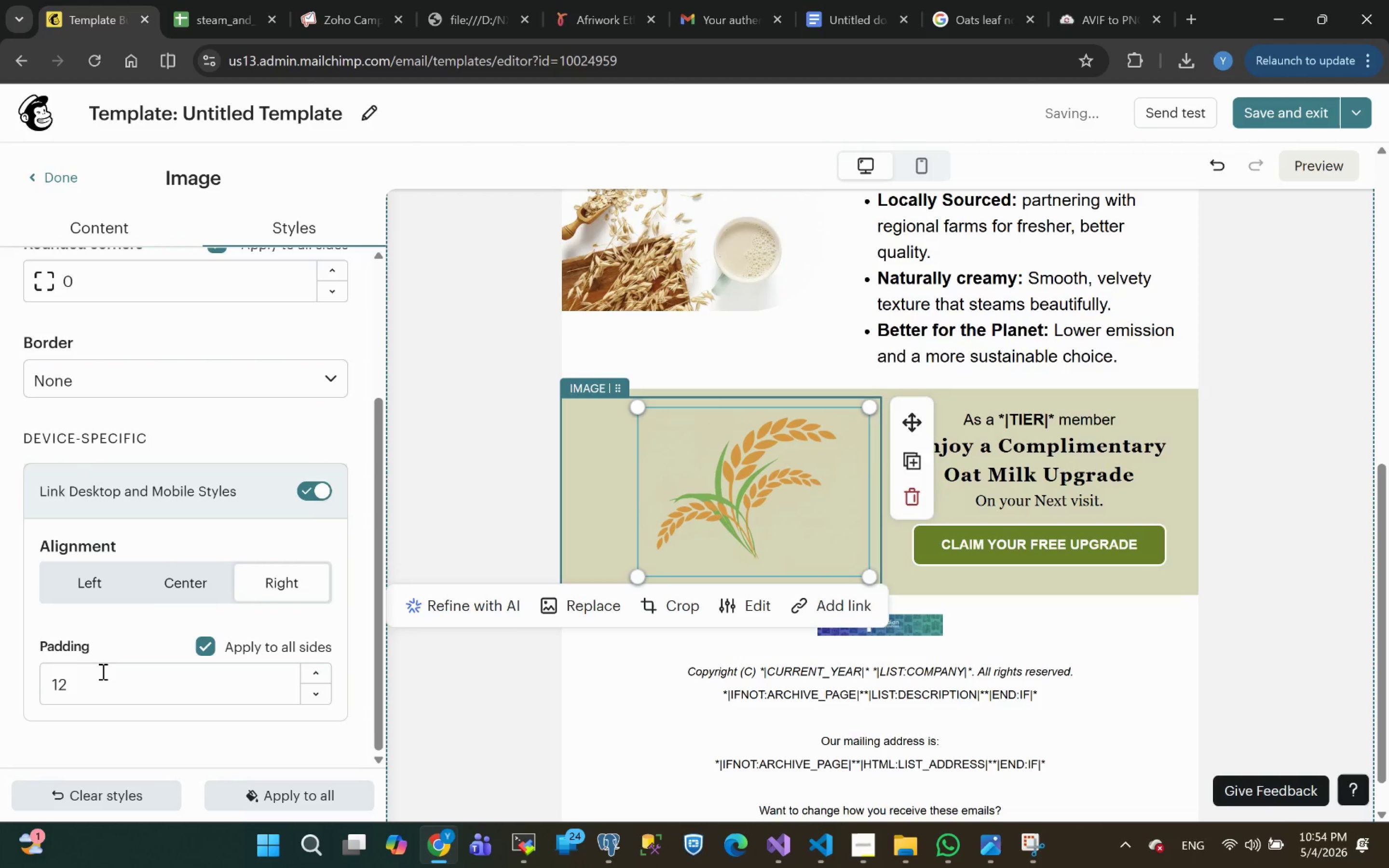 
left_click_drag(start_coordinate=[95, 674], to_coordinate=[0, 692])
 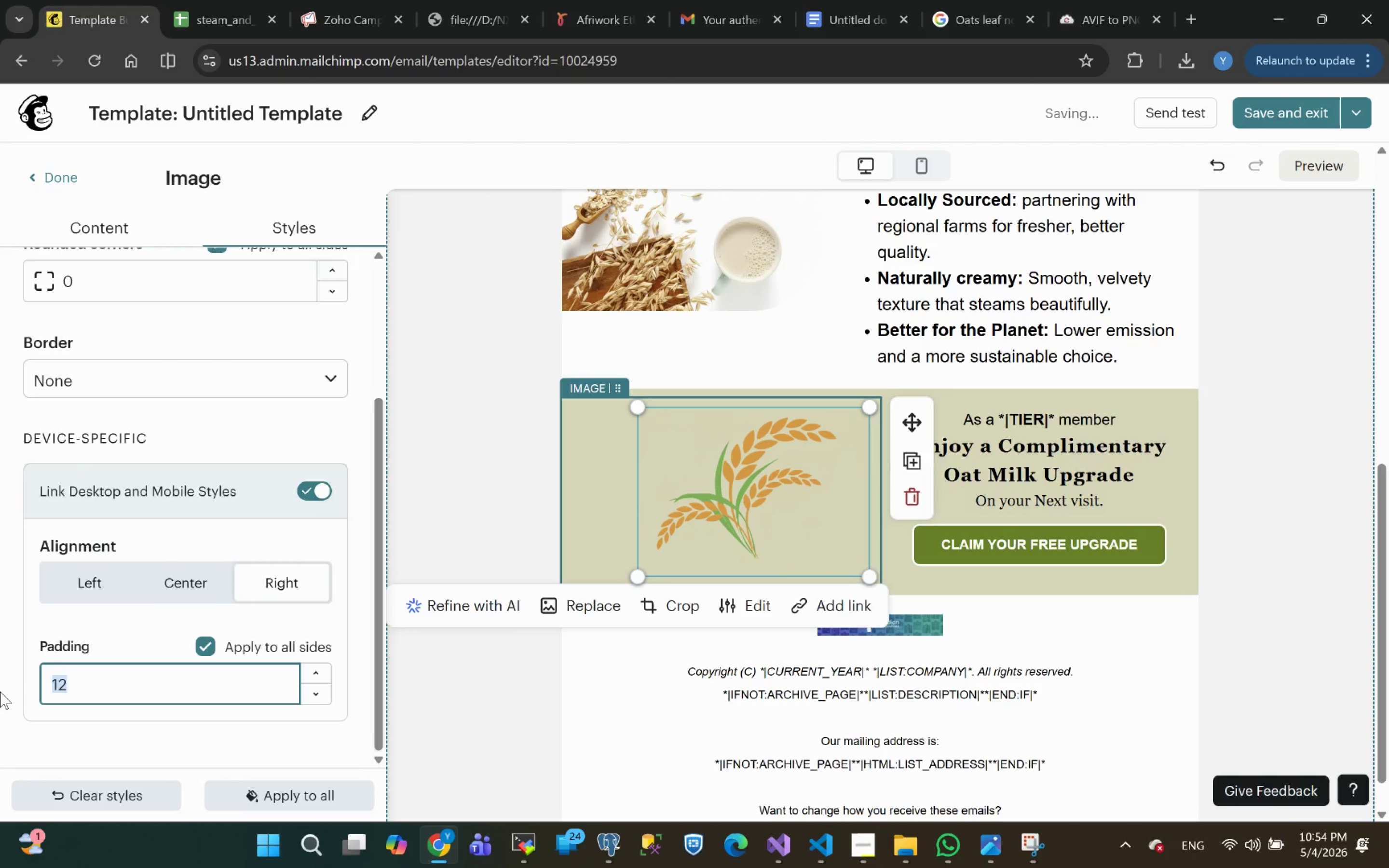 
key(0)
 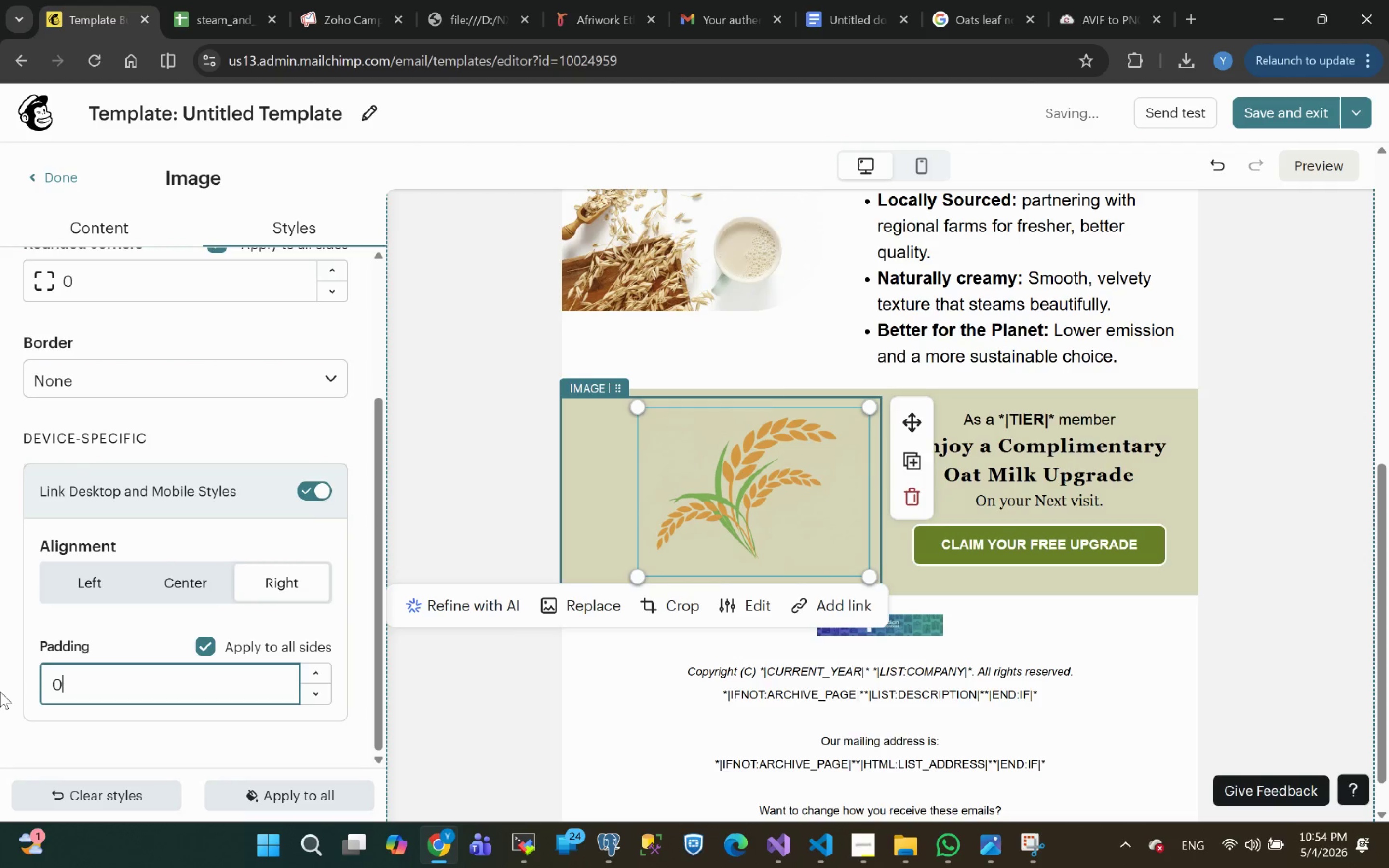 
key(Enter)
 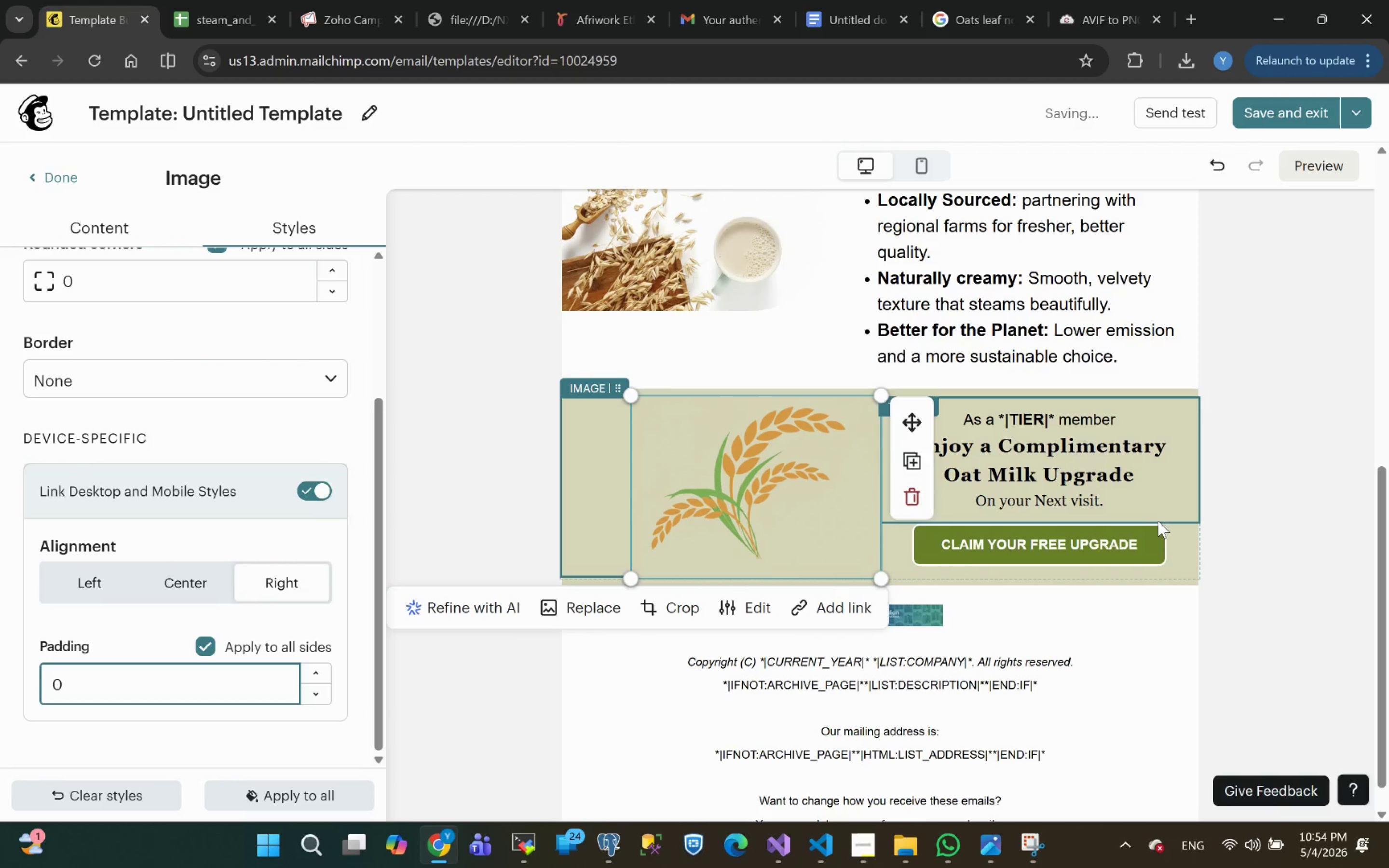 
left_click([1285, 599])
 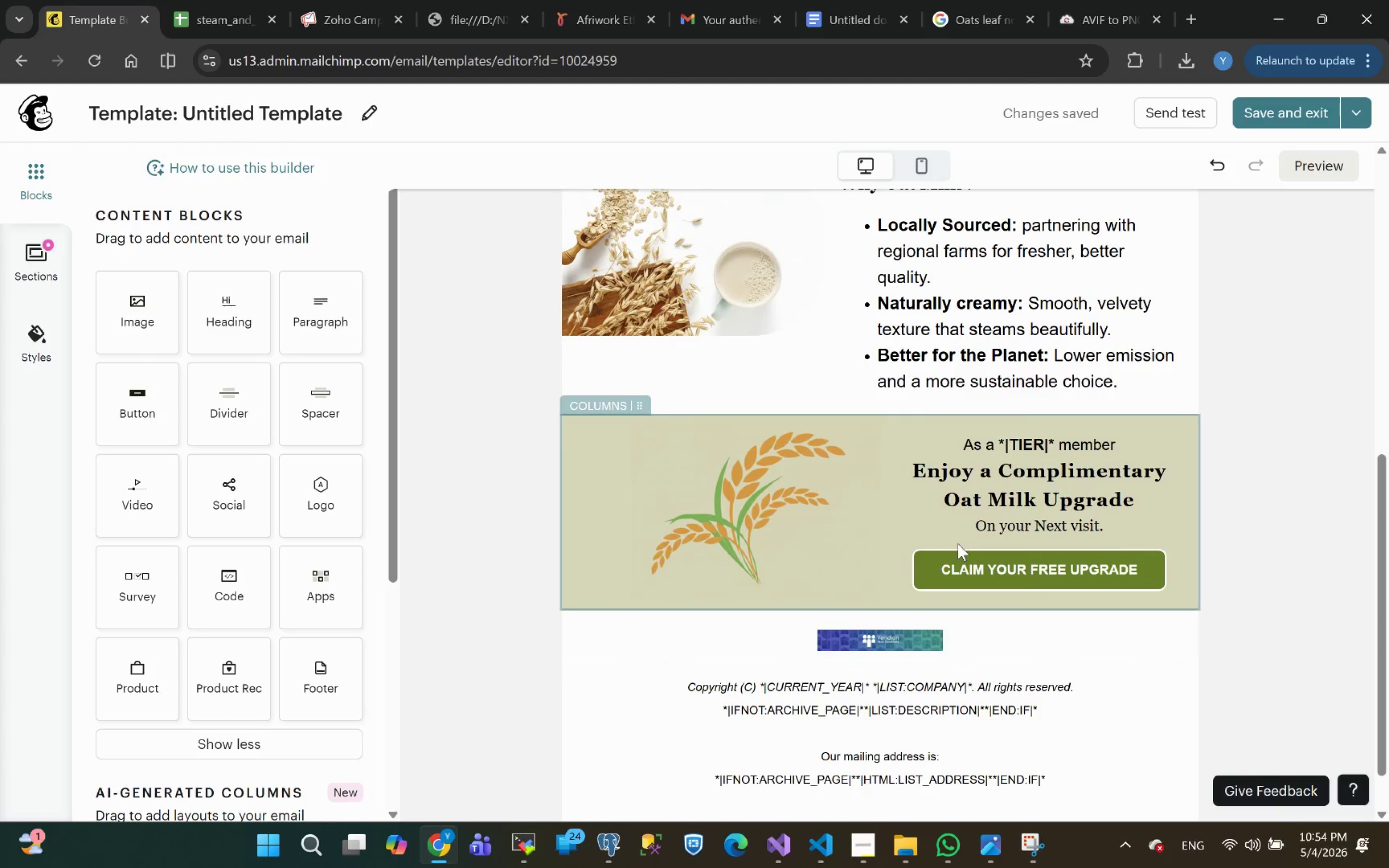 
wait(16.99)
 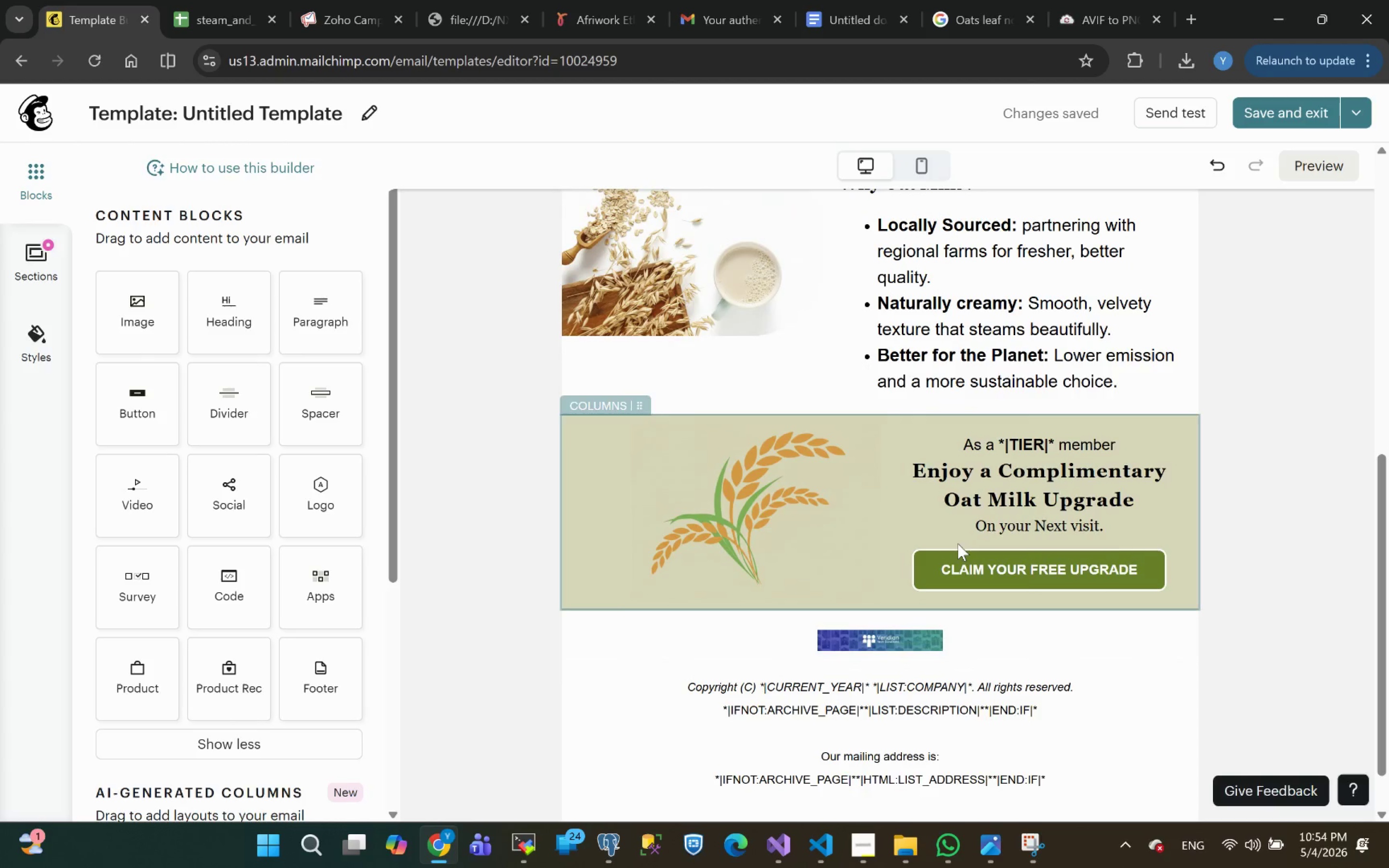 
left_click([860, 858])